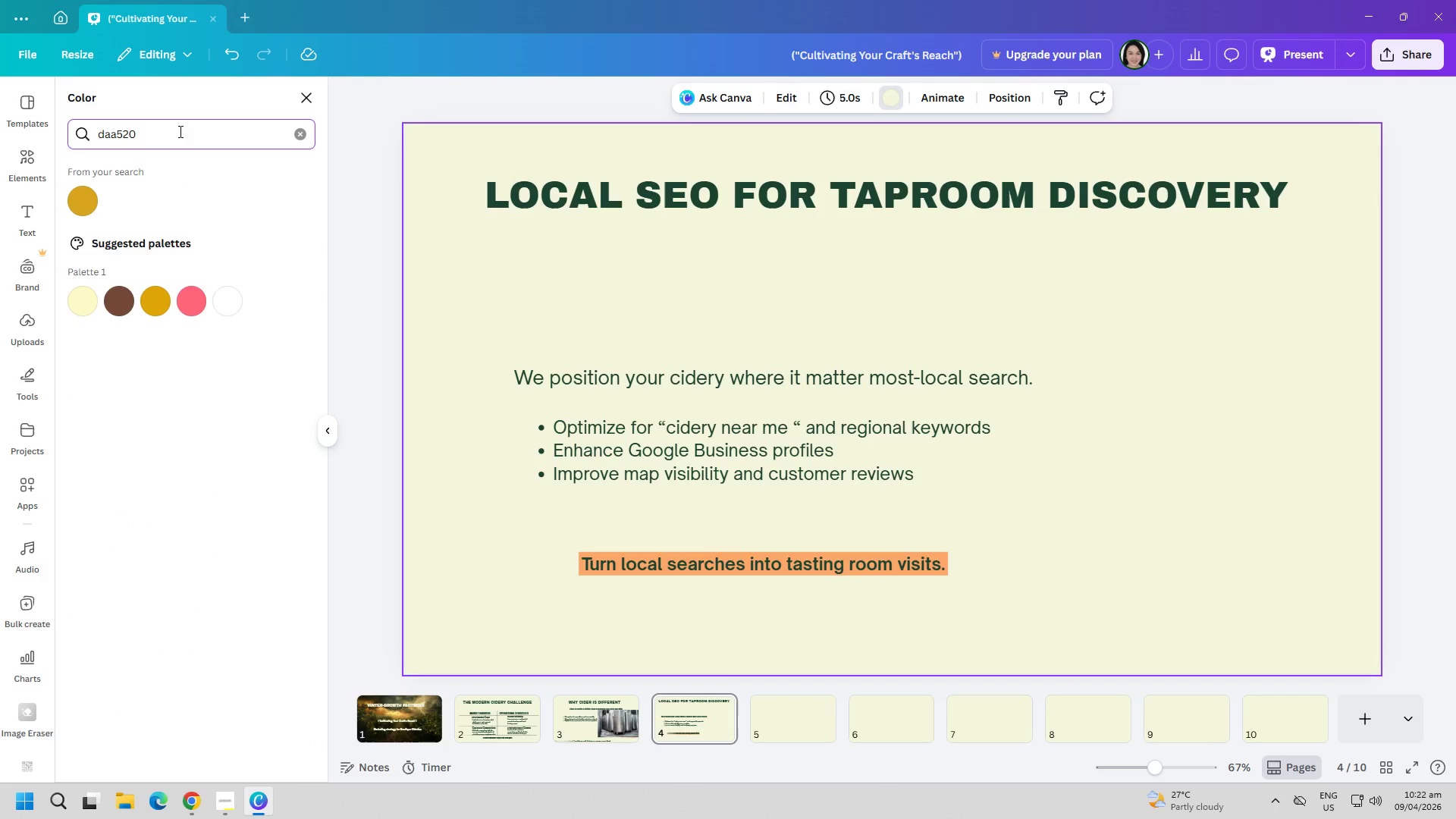 
left_click([89, 197])
 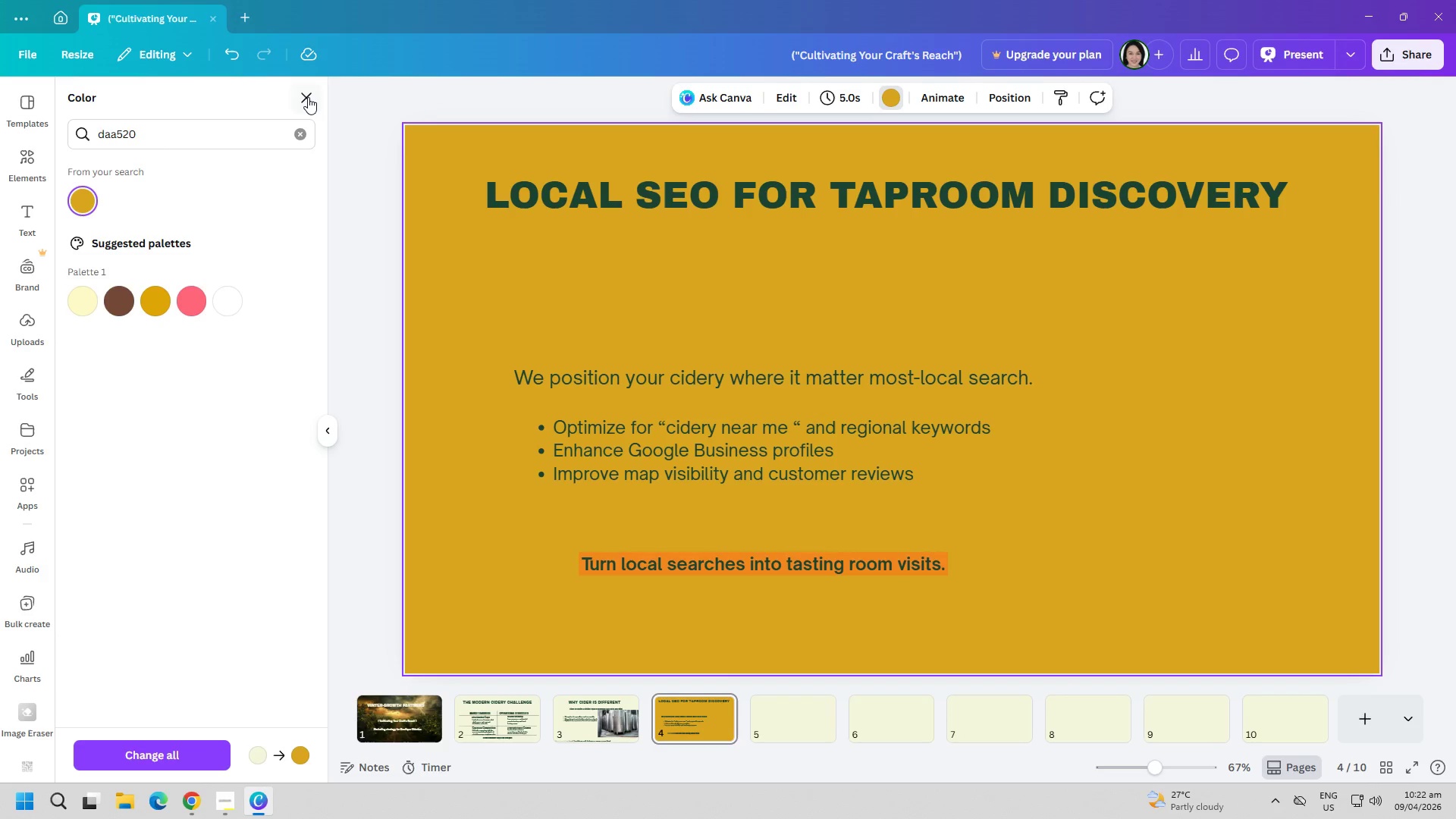 
left_click([230, 53])
 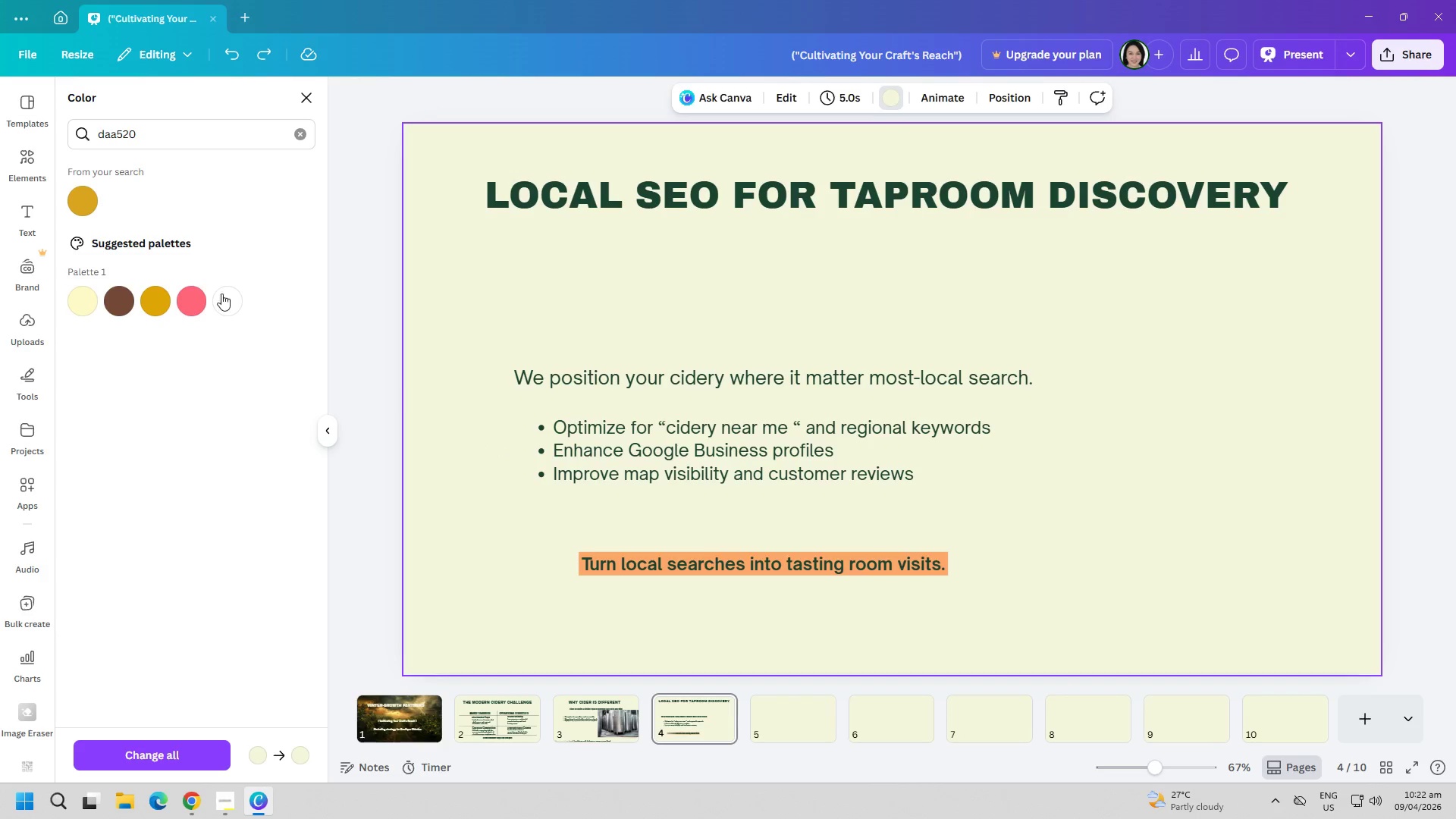 
right_click([90, 201])
 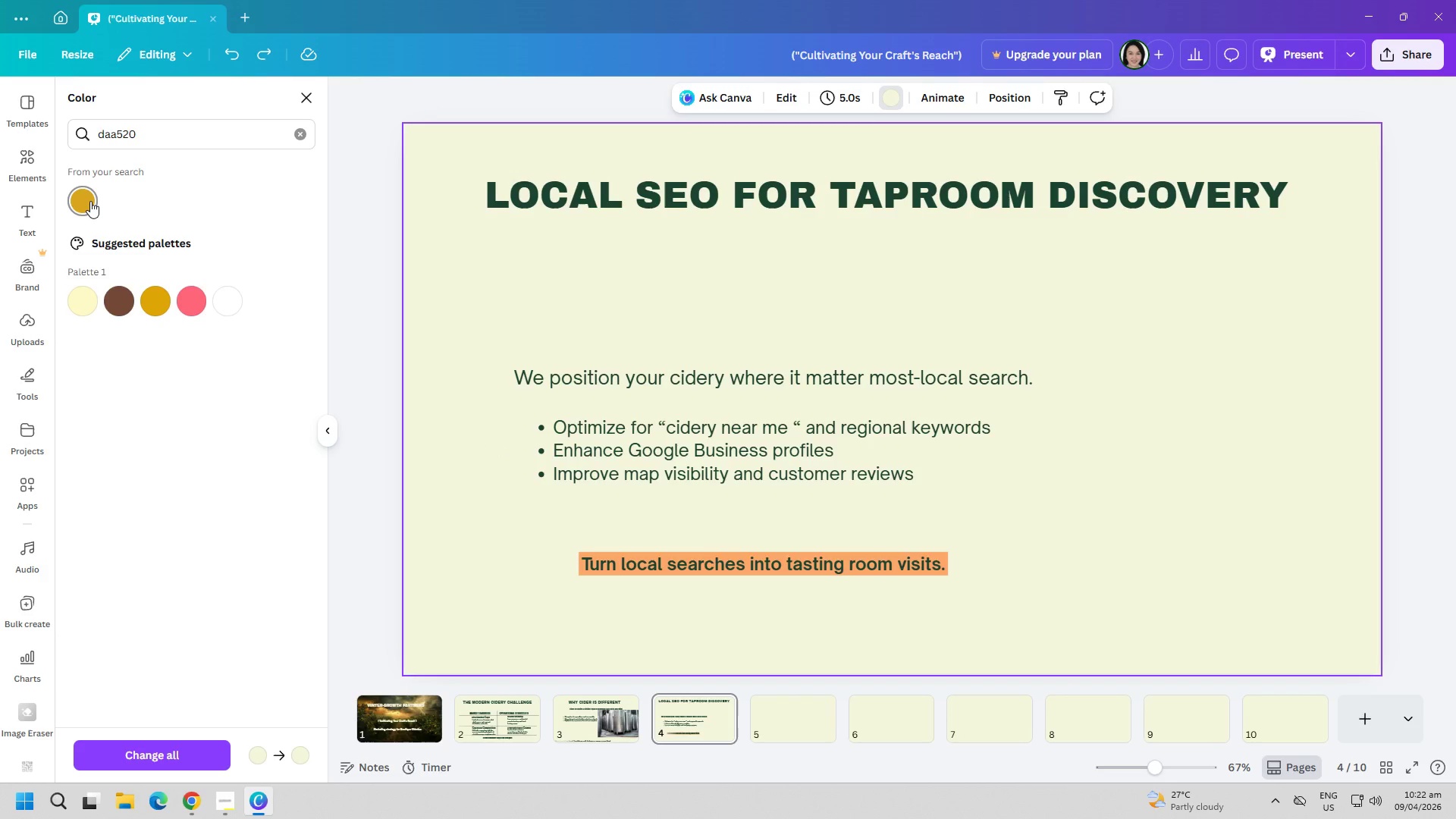 
left_click_drag(start_coordinate=[90, 201], to_coordinate=[163, 426])
 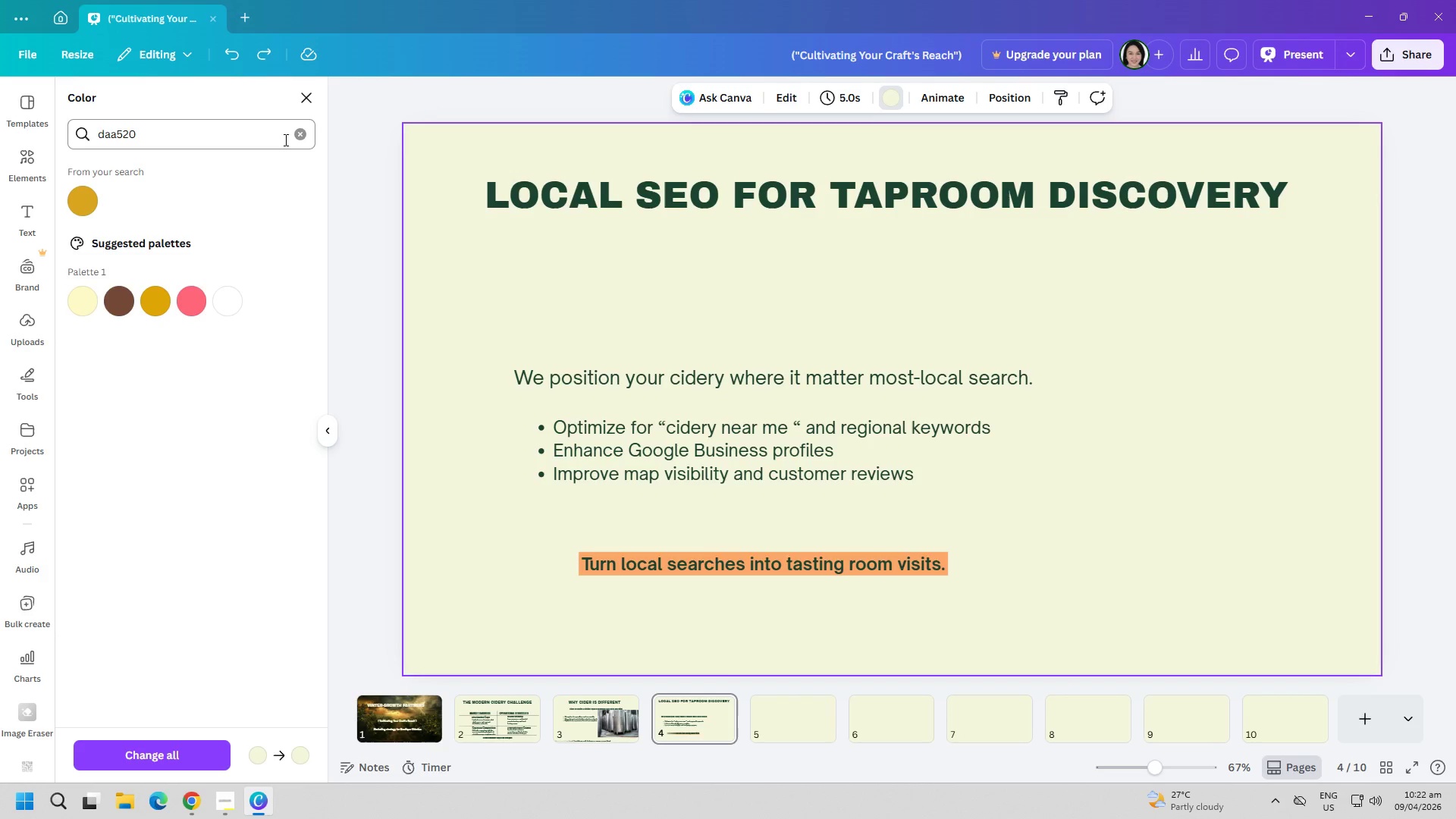 
double_click([253, 138])
 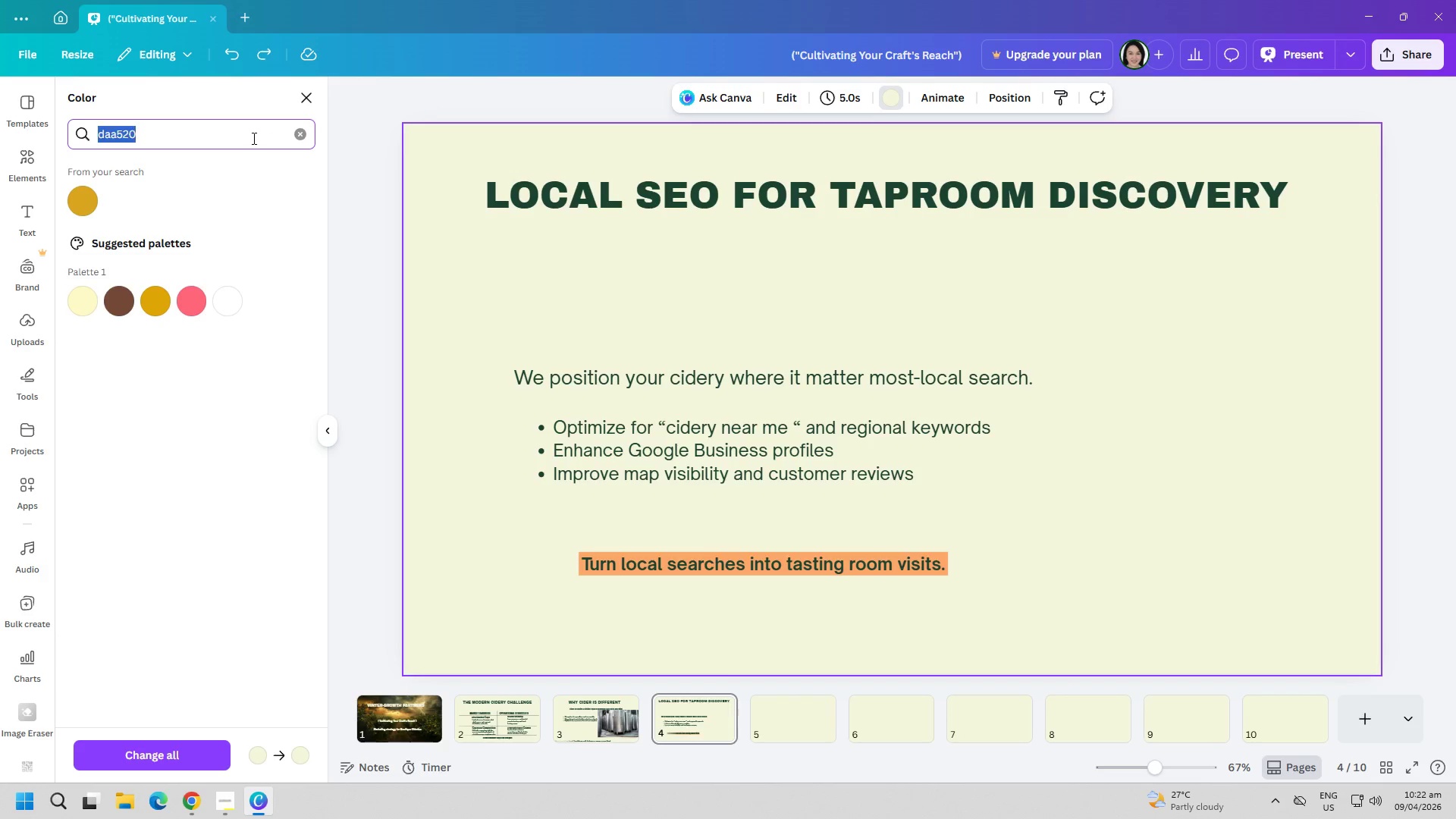 
key(Control+ControlLeft)
 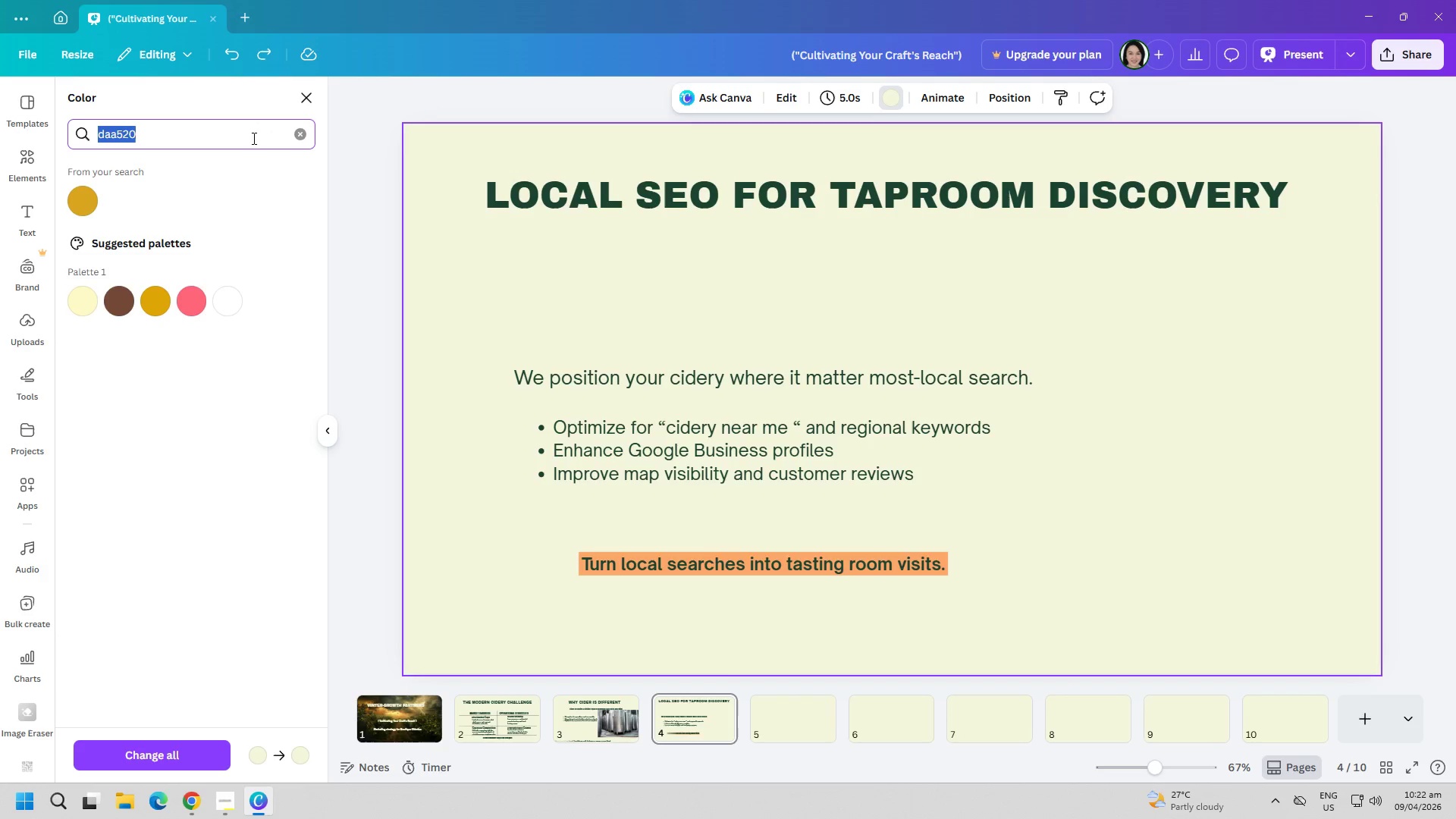 
key(Control+C)
 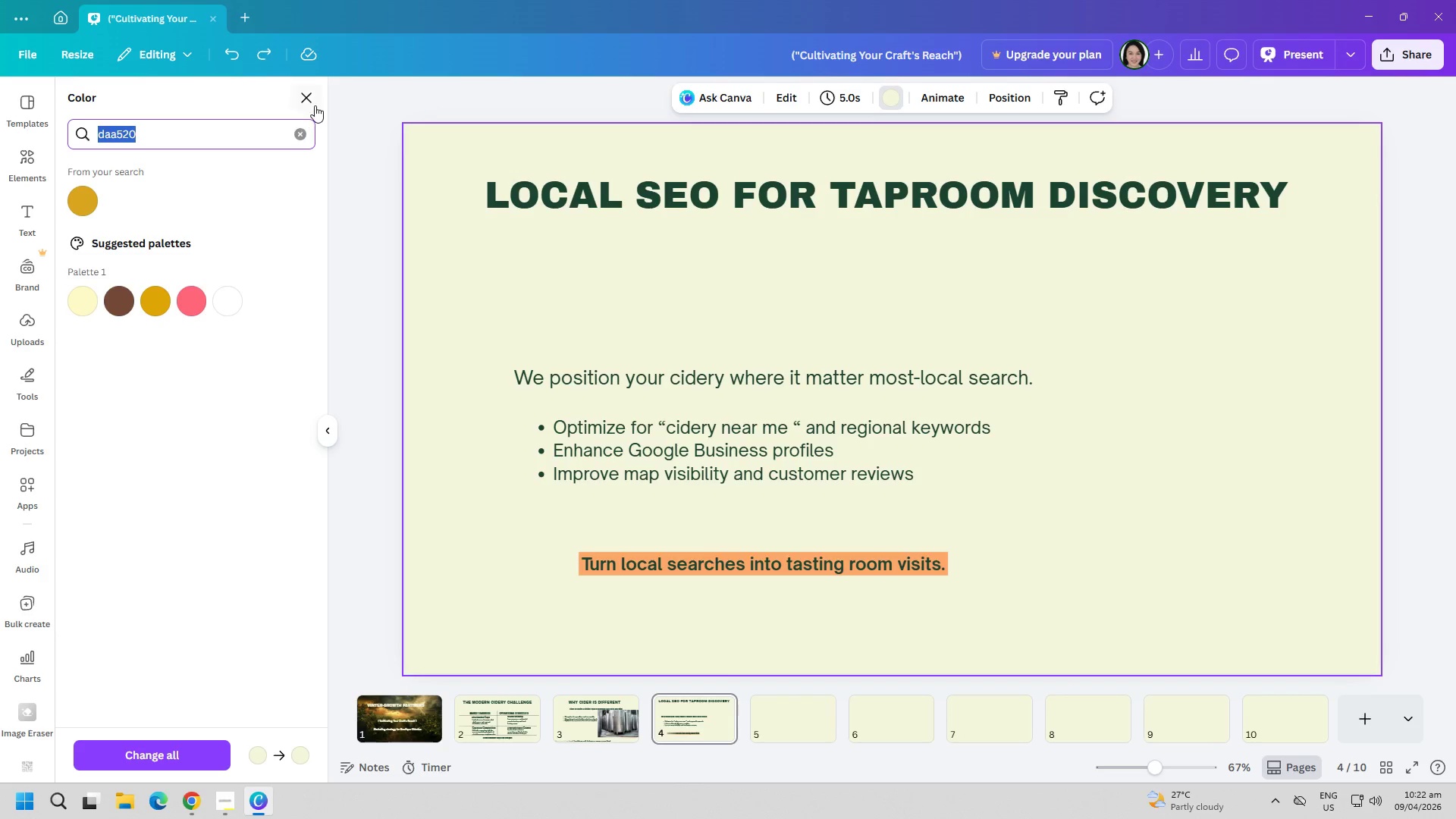 
left_click([315, 105])
 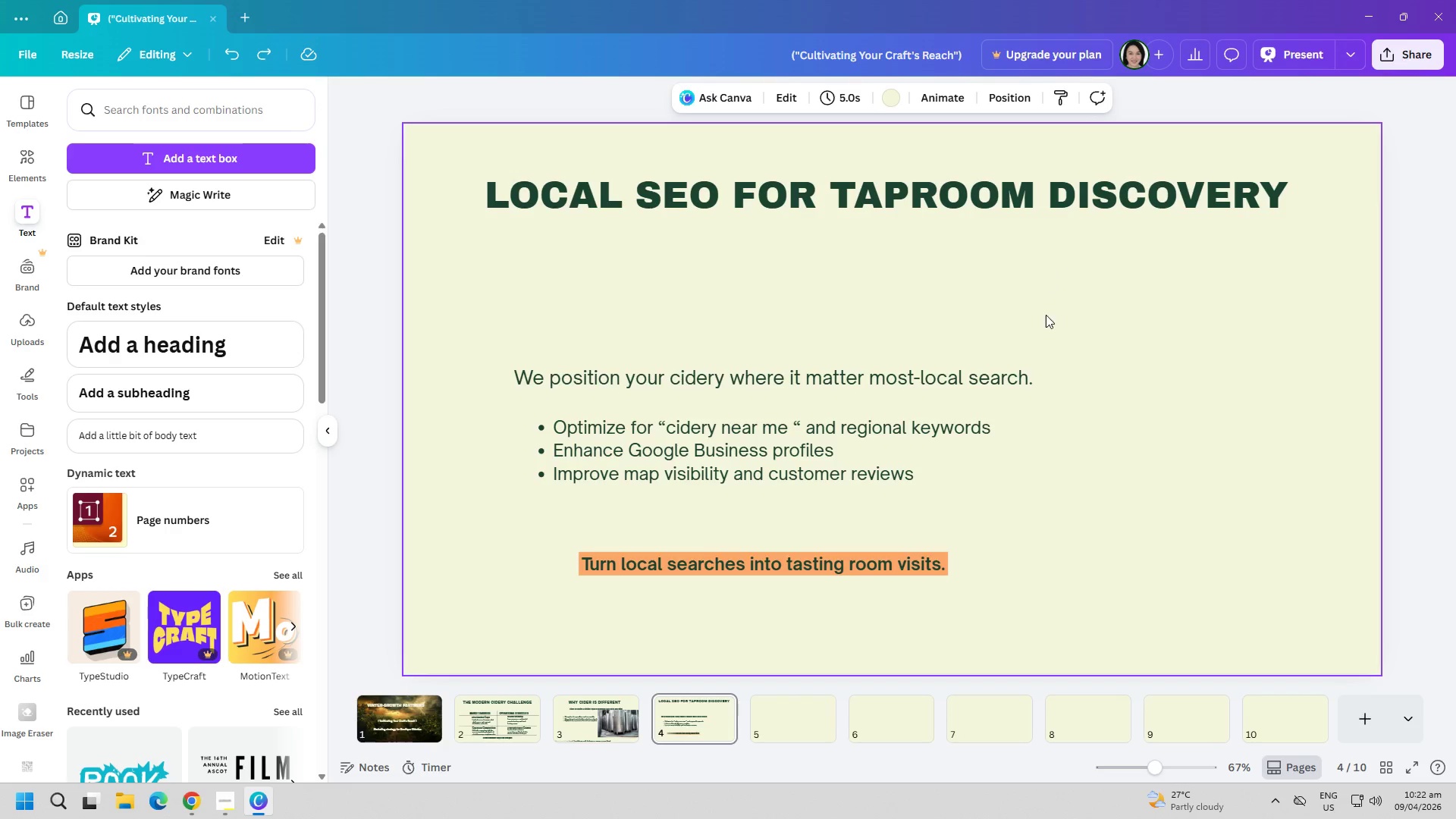 
left_click([902, 552])
 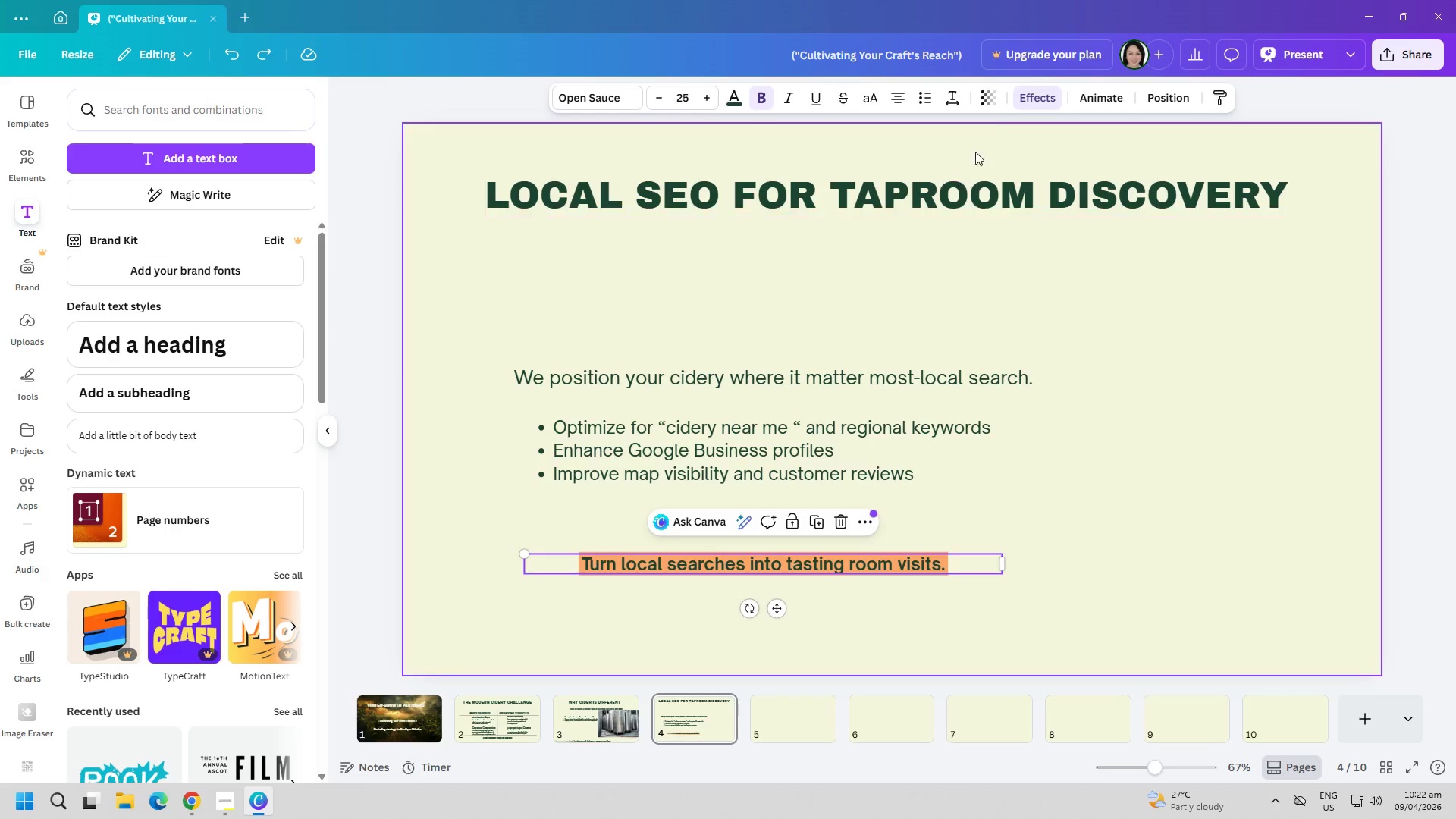 
left_click([1025, 96])
 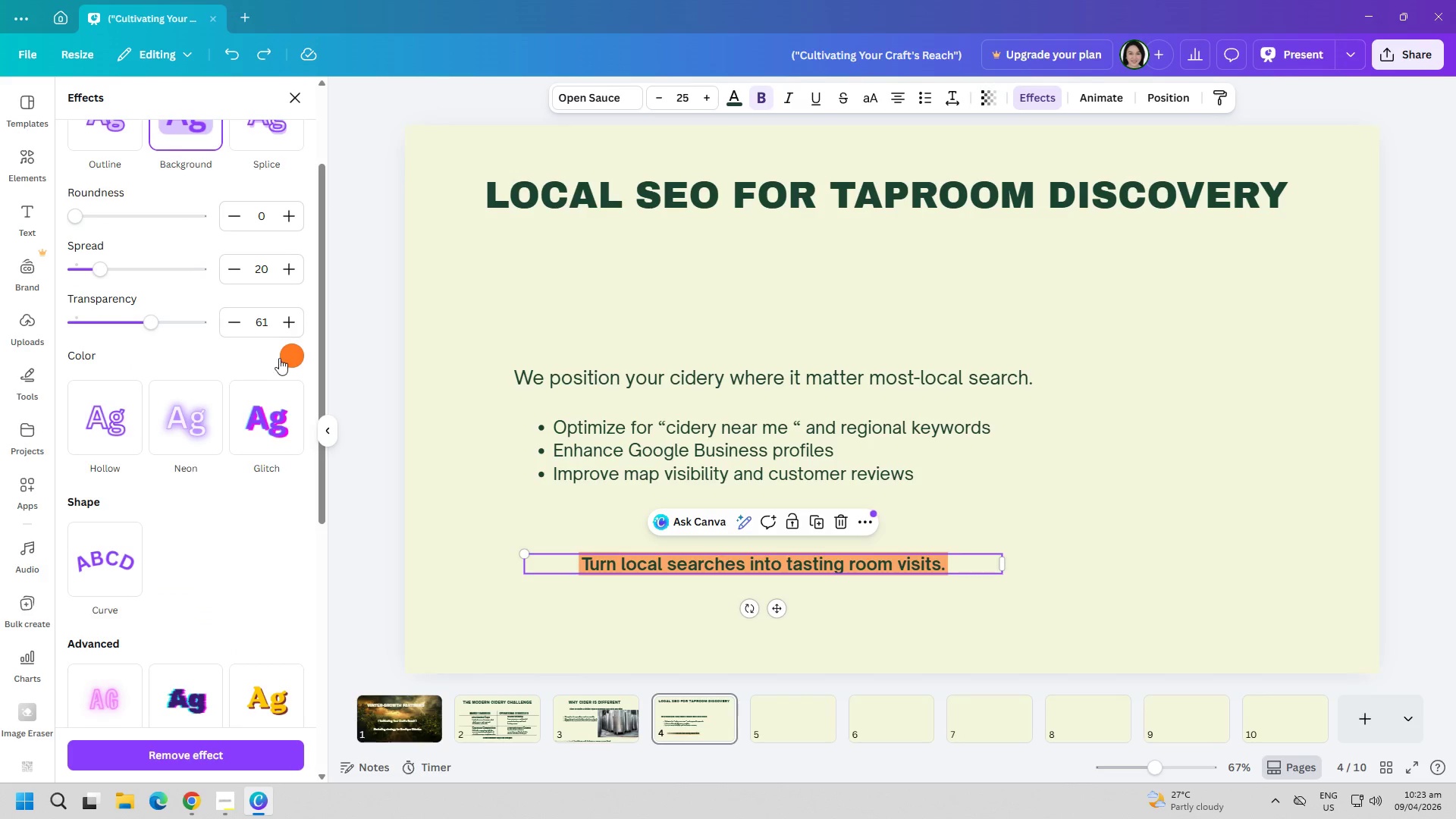 
left_click([284, 355])
 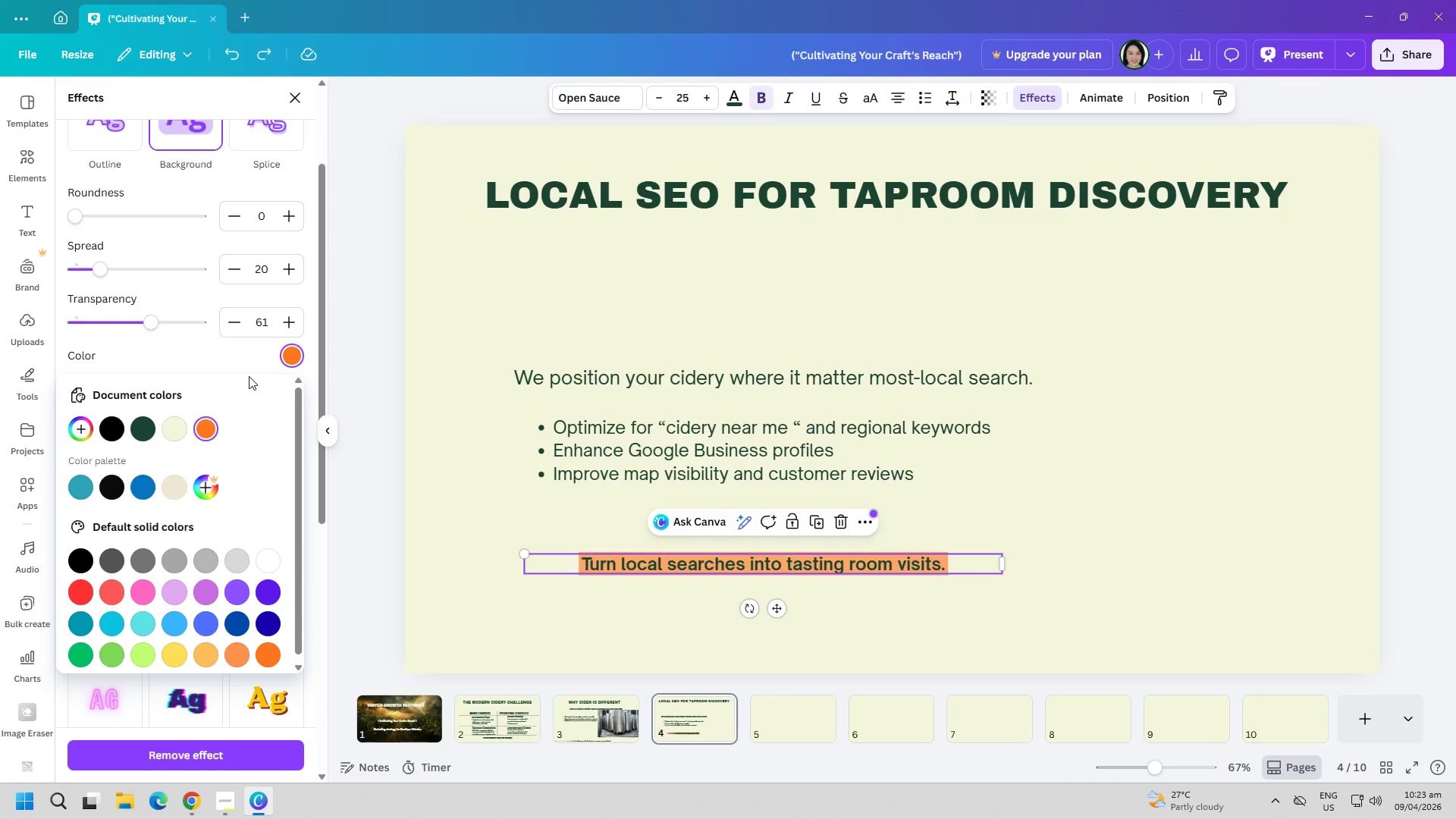 
wait(11.67)
 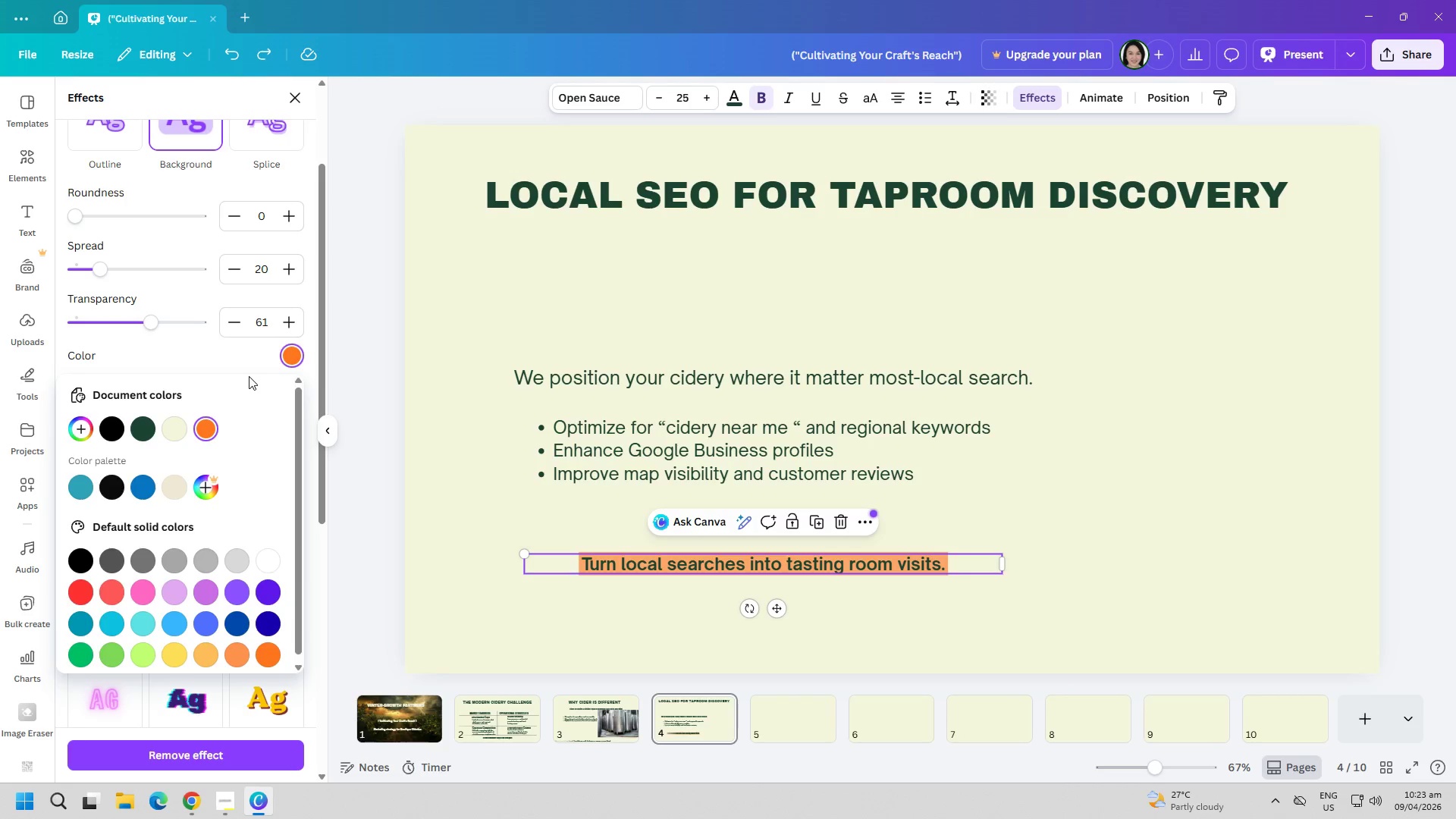 
scroll: coordinate [185, 578], scroll_direction: down, amount: 2.0
 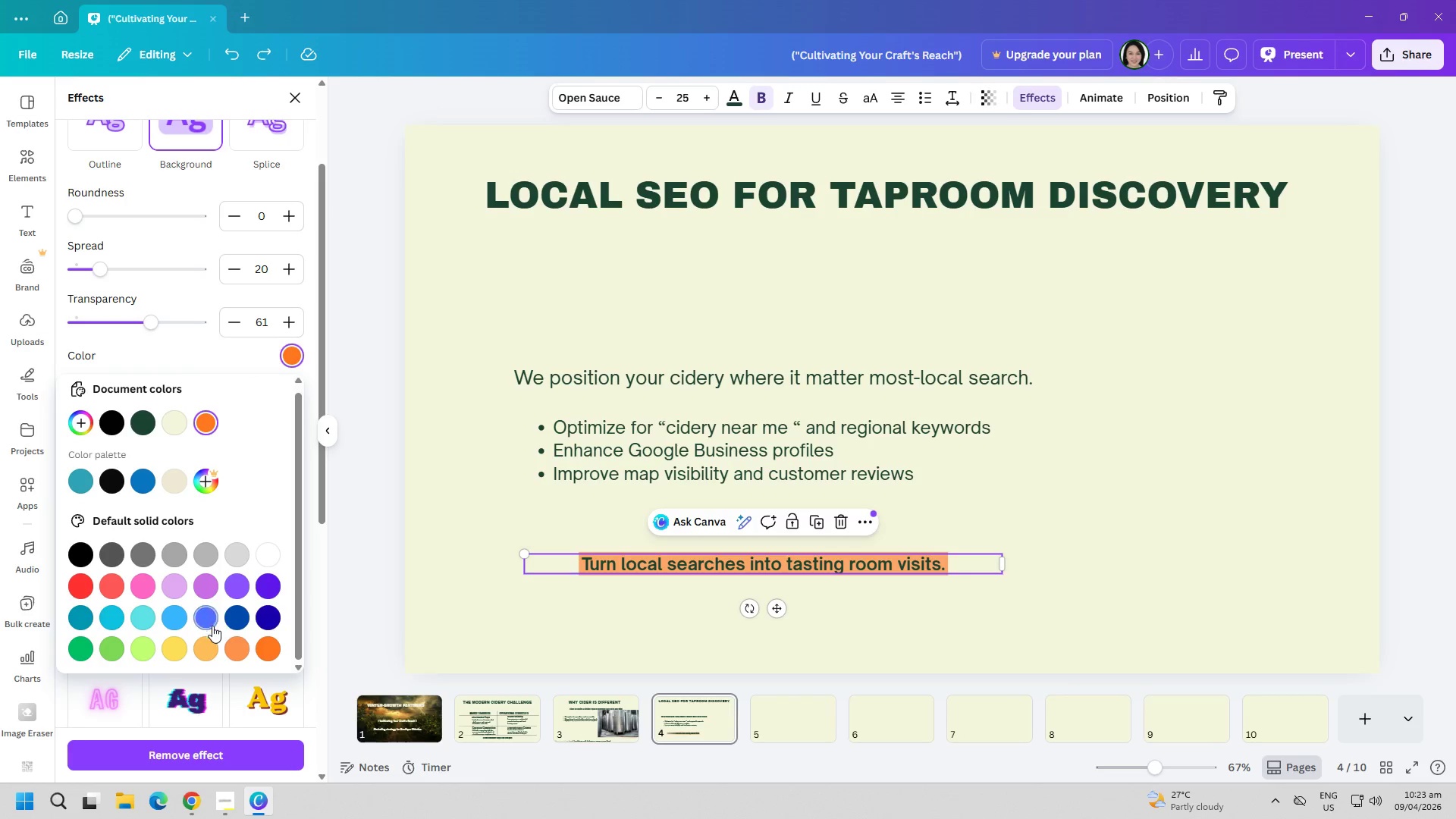 
mouse_move([241, 647])
 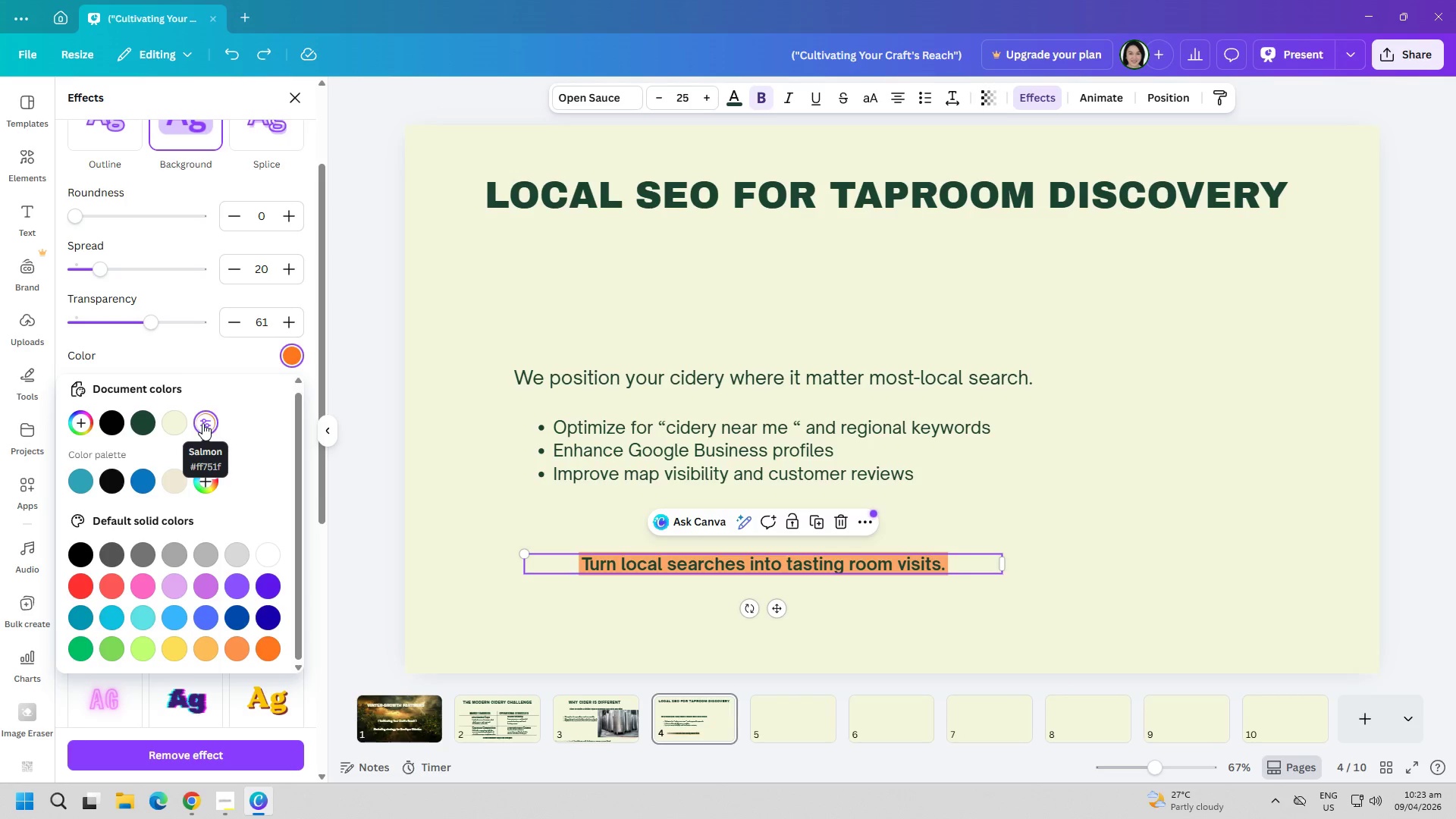 
wait(5.38)
 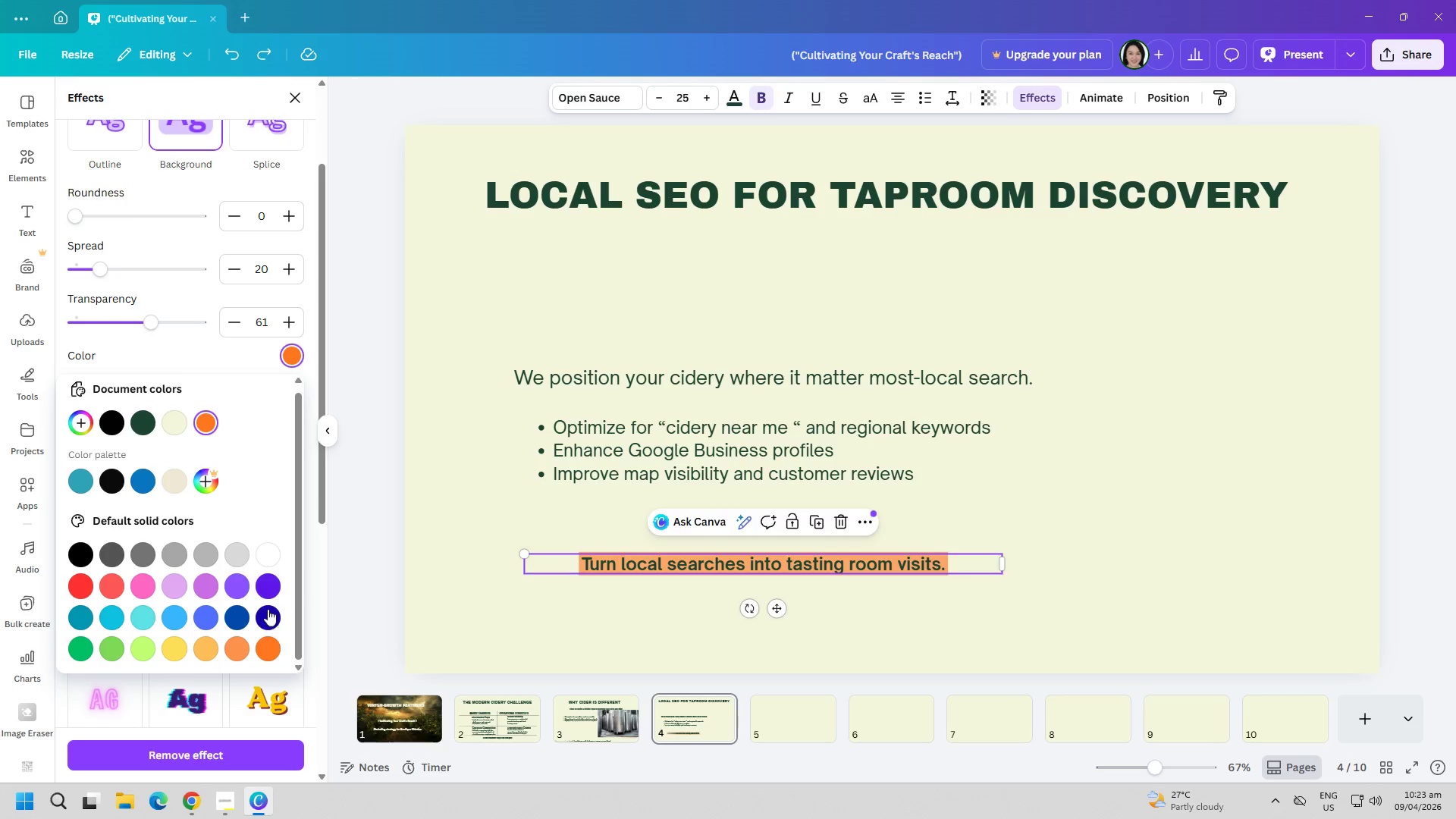 
left_click([74, 419])
 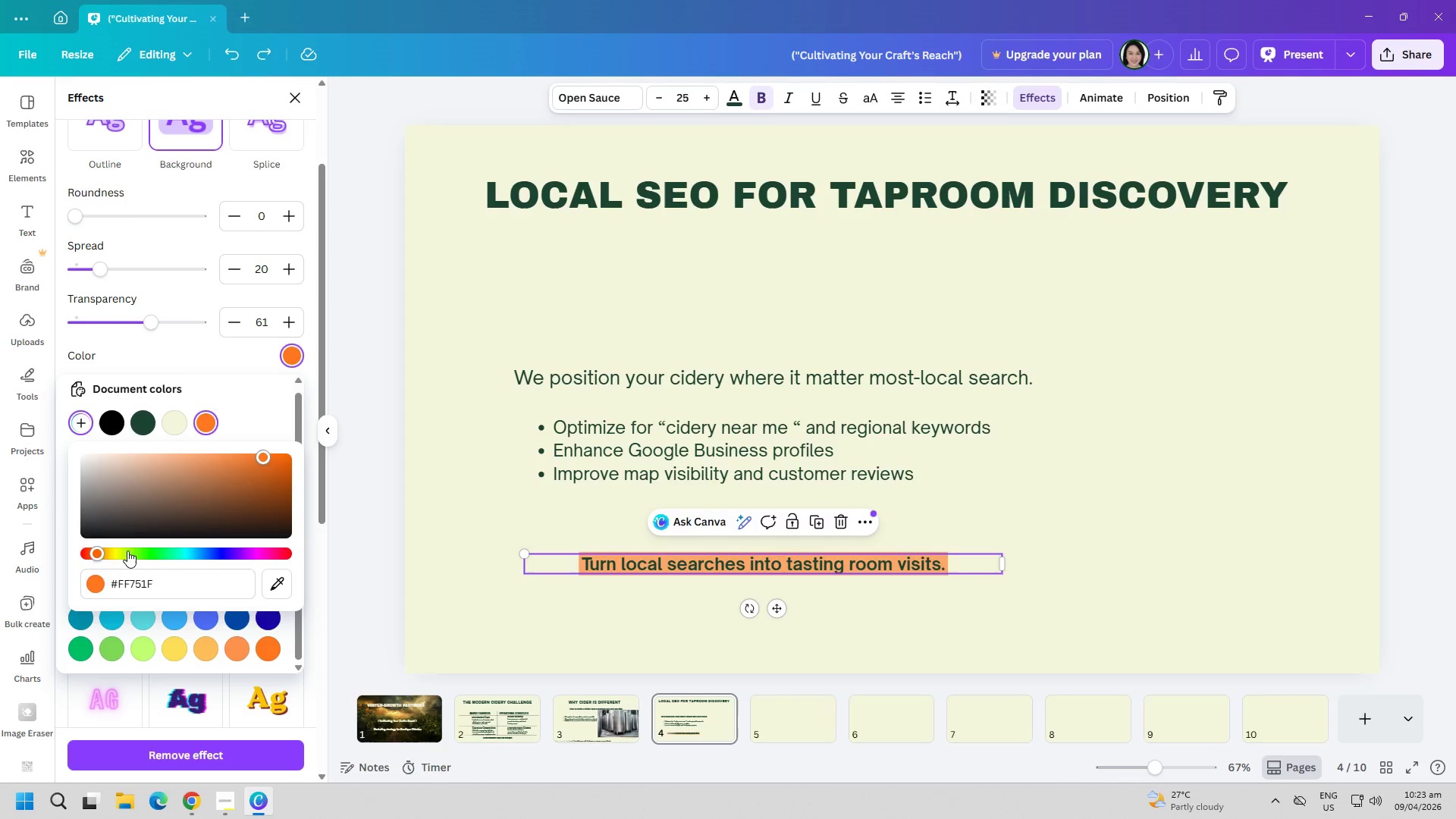 
double_click([111, 552])
 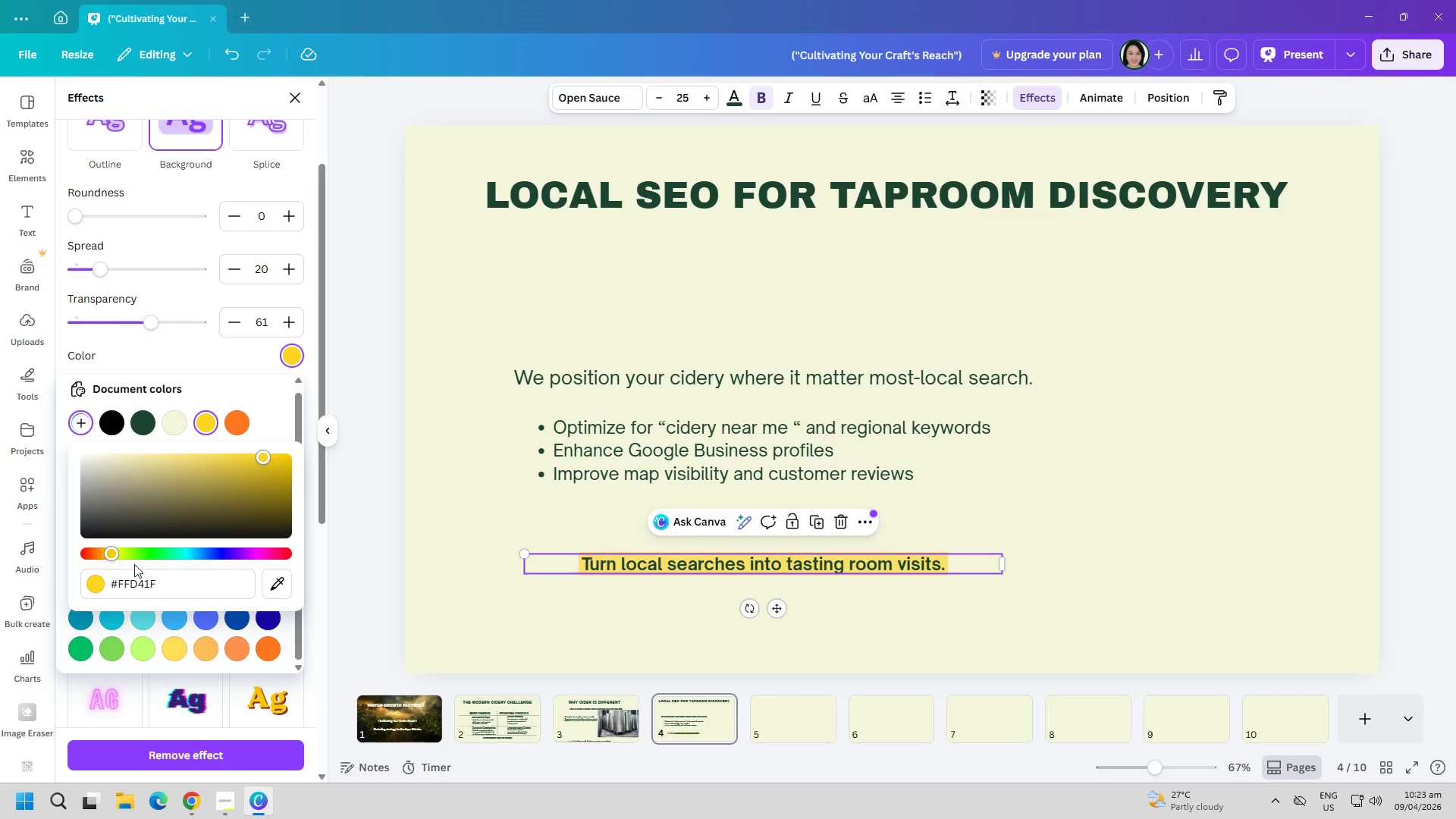 
triple_click([166, 586])
 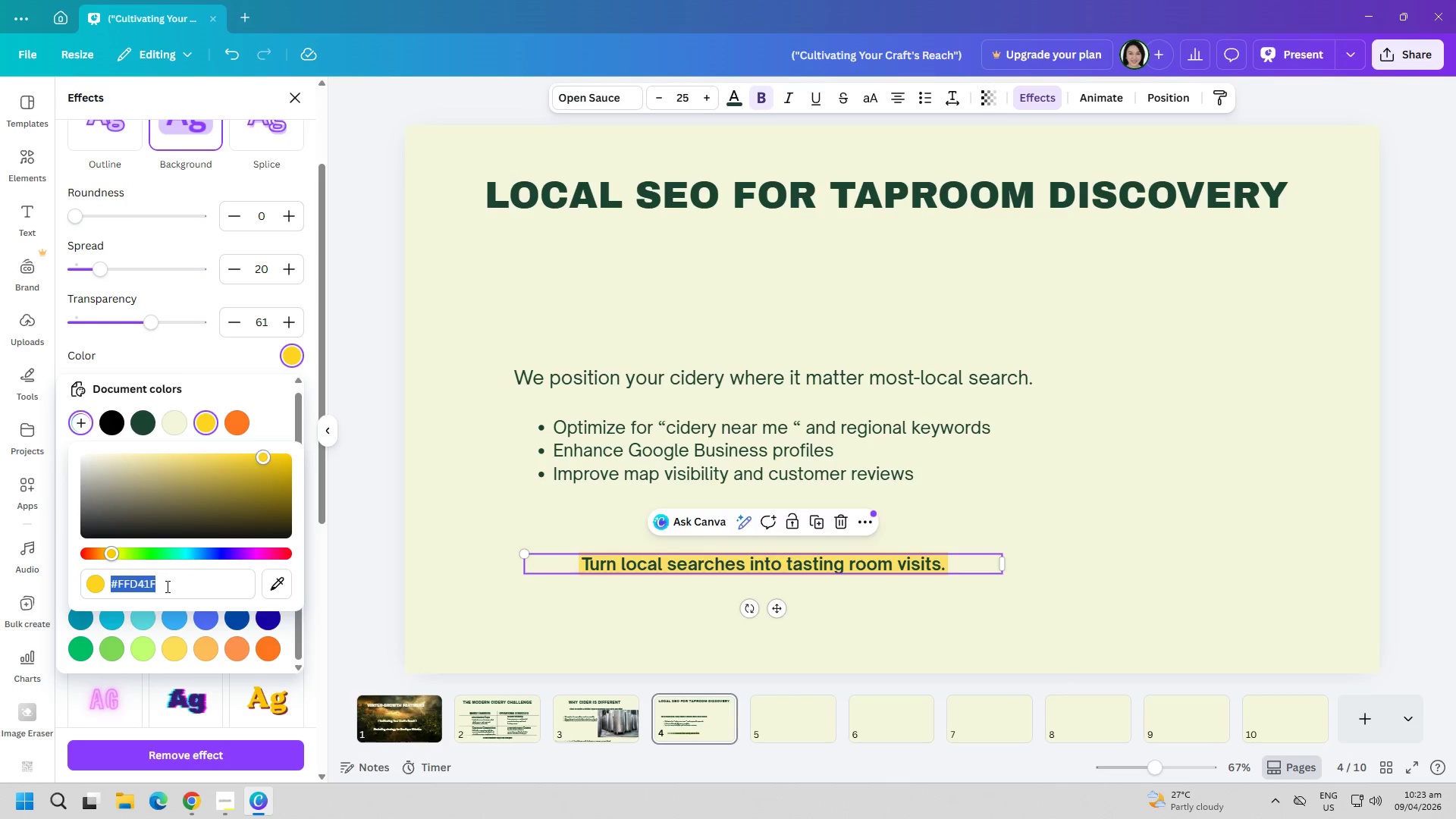 
key(Control+ControlLeft)
 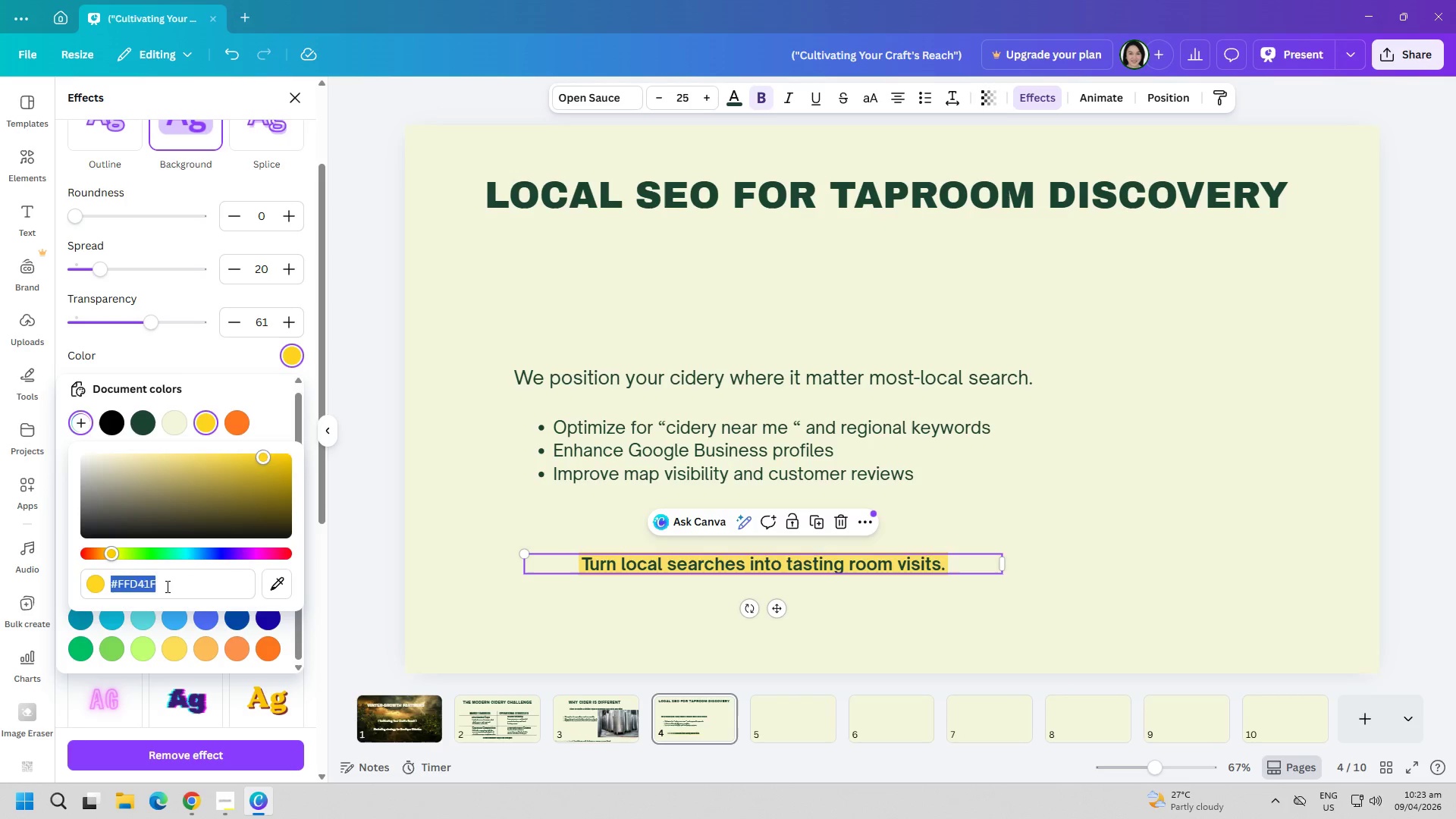 
key(Control+V)
 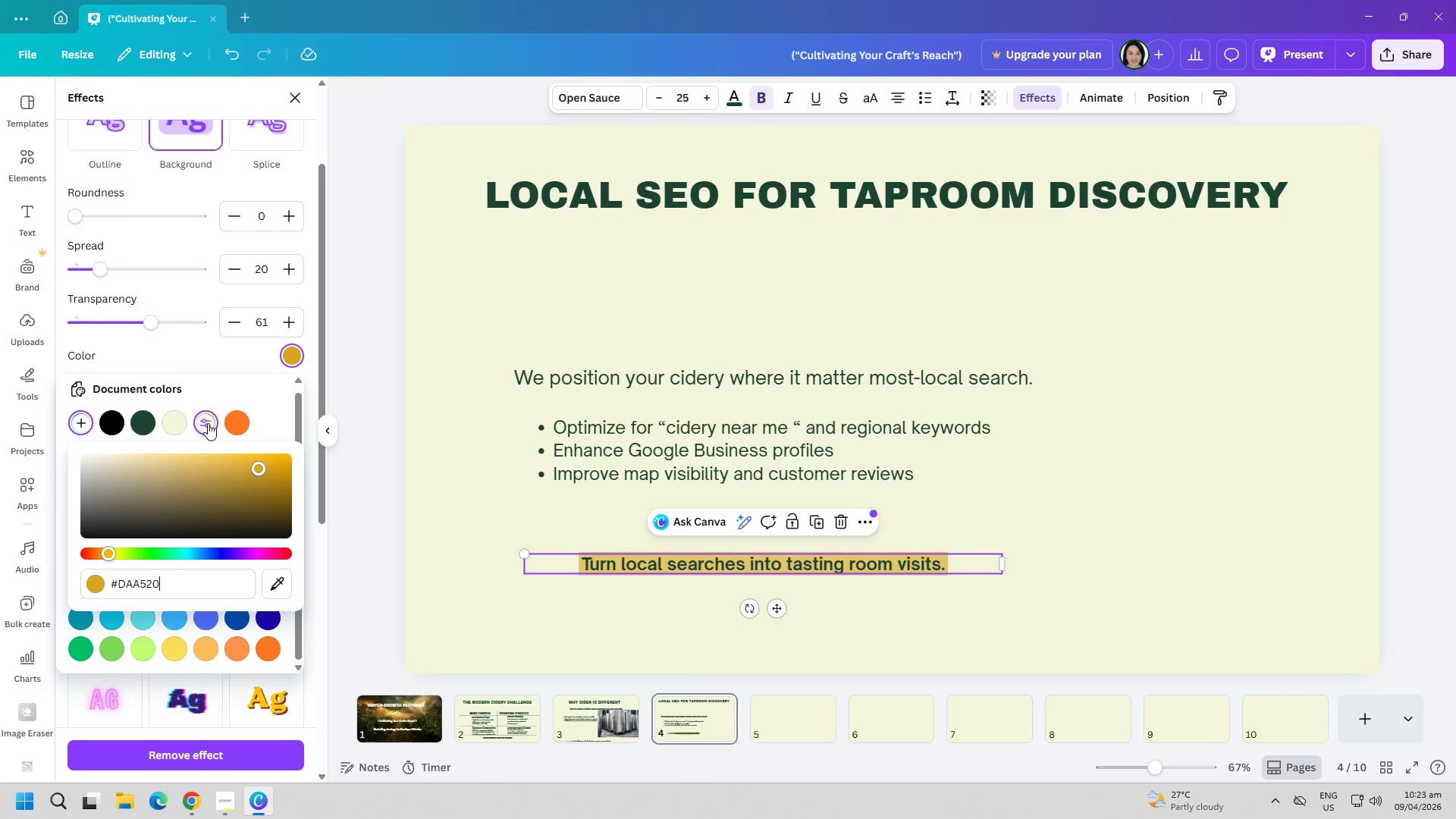 
wait(6.19)
 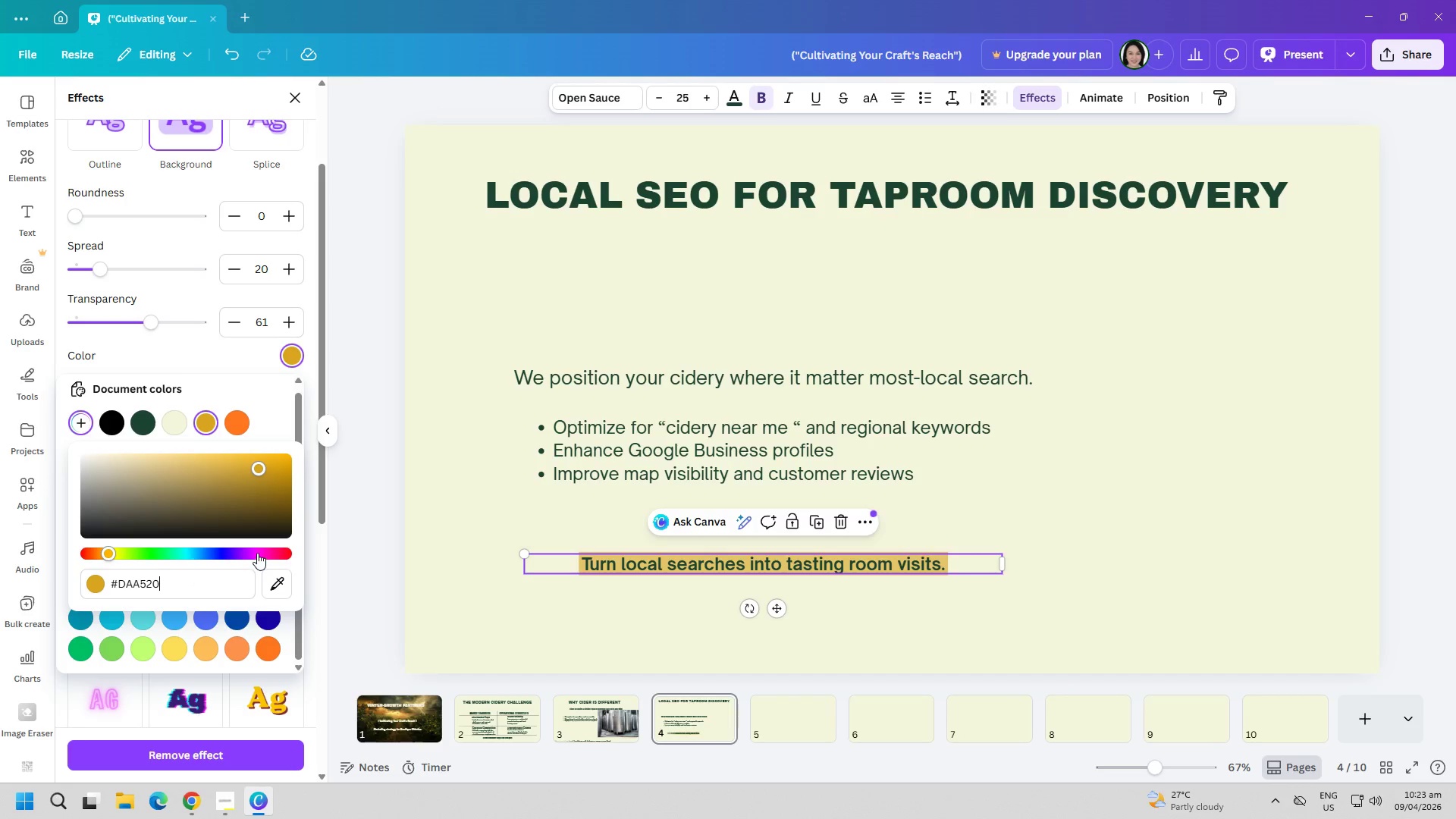 
left_click([224, 378])
 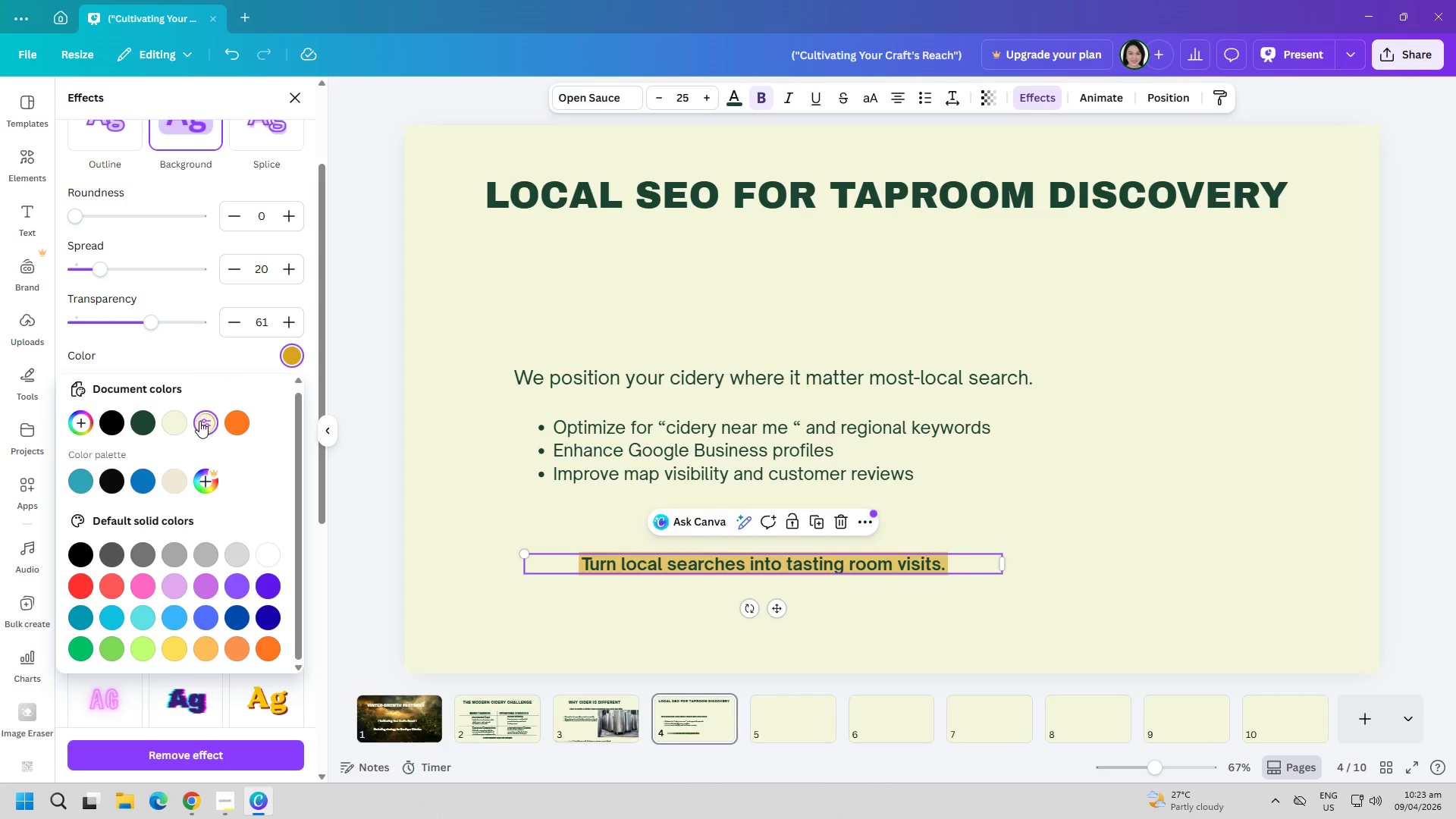 
left_click([199, 421])
 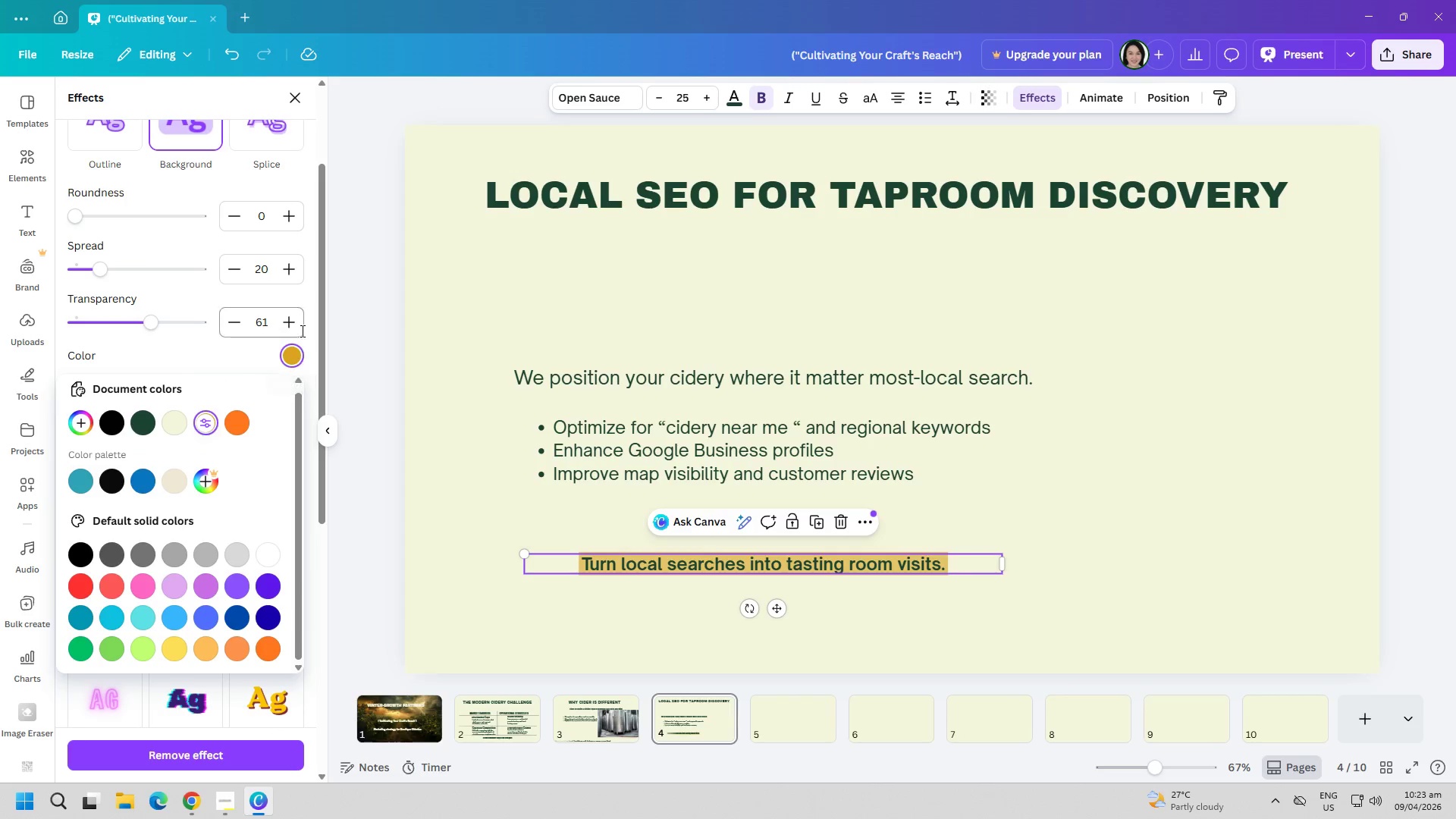 
left_click([425, 397])
 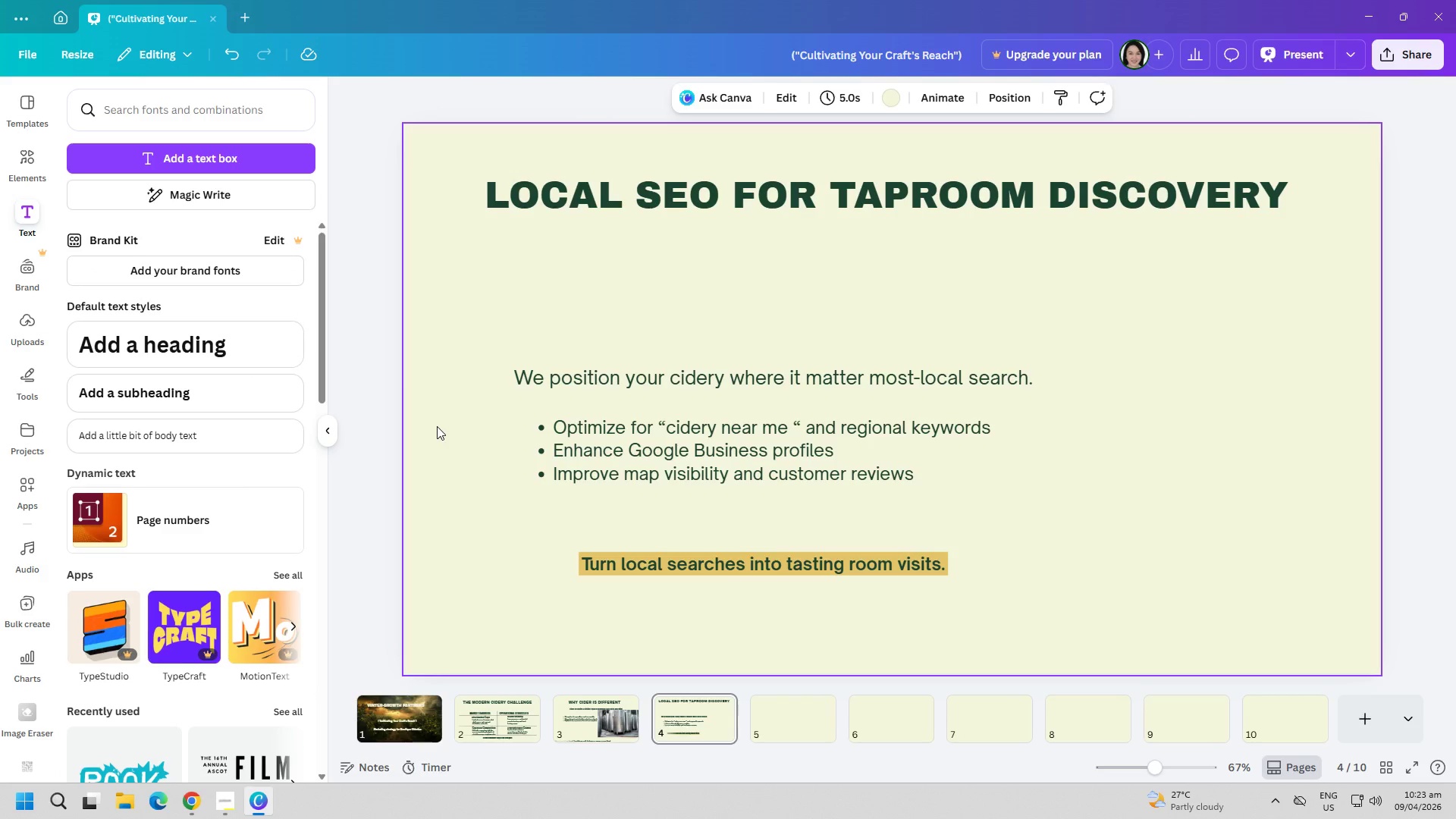 
wait(20.92)
 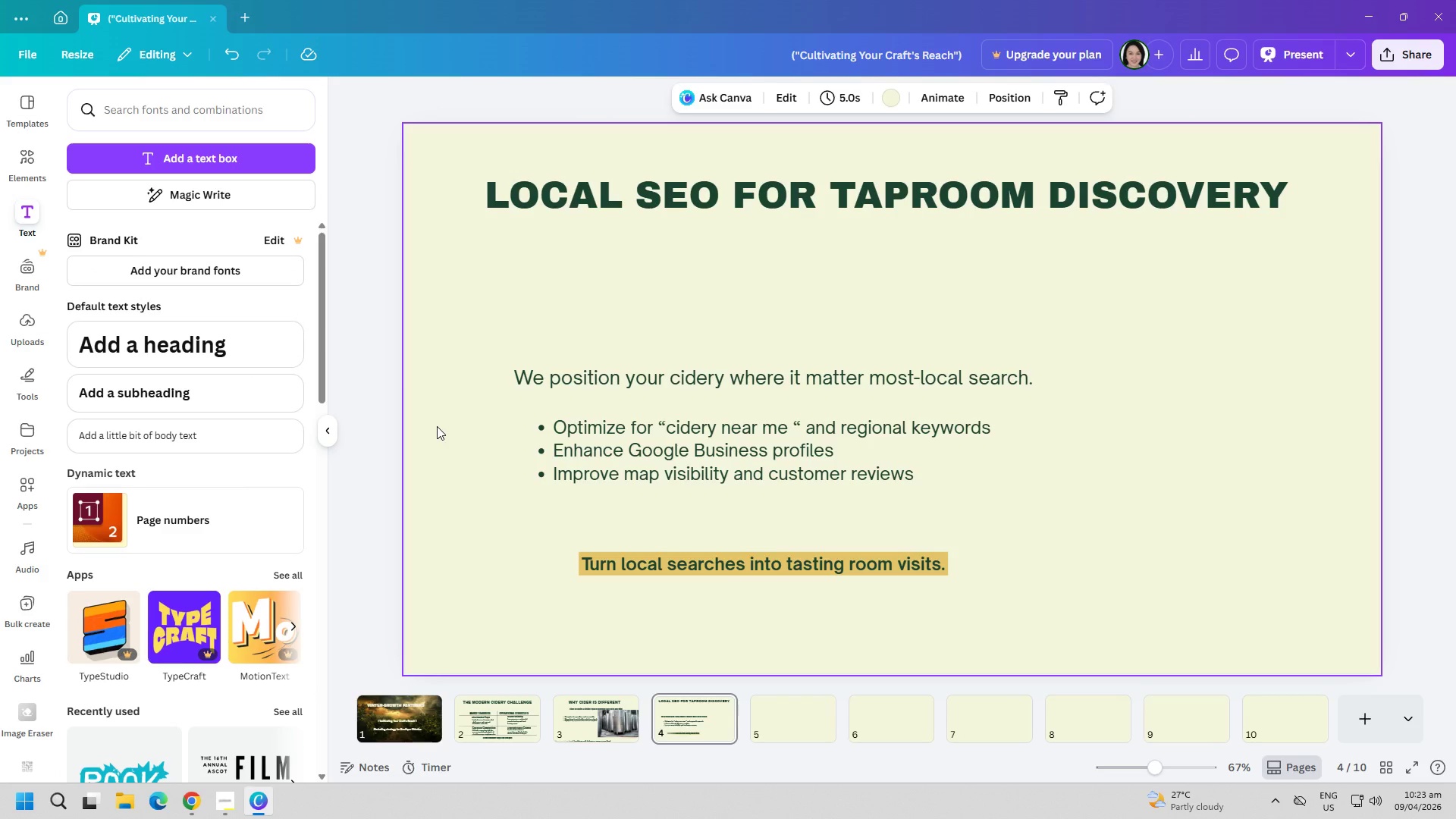 
left_click([190, 815])
 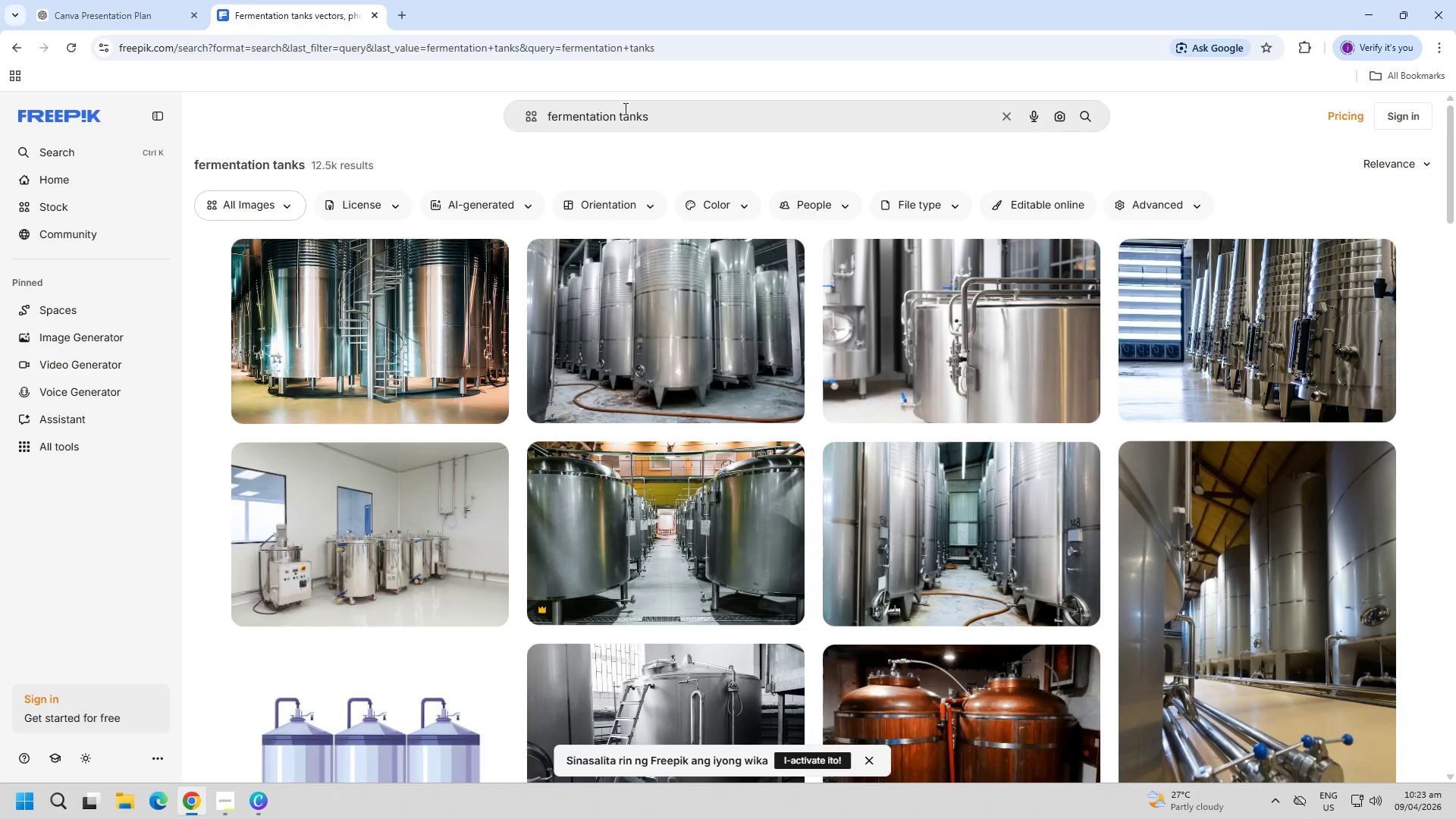 
double_click([651, 109])
 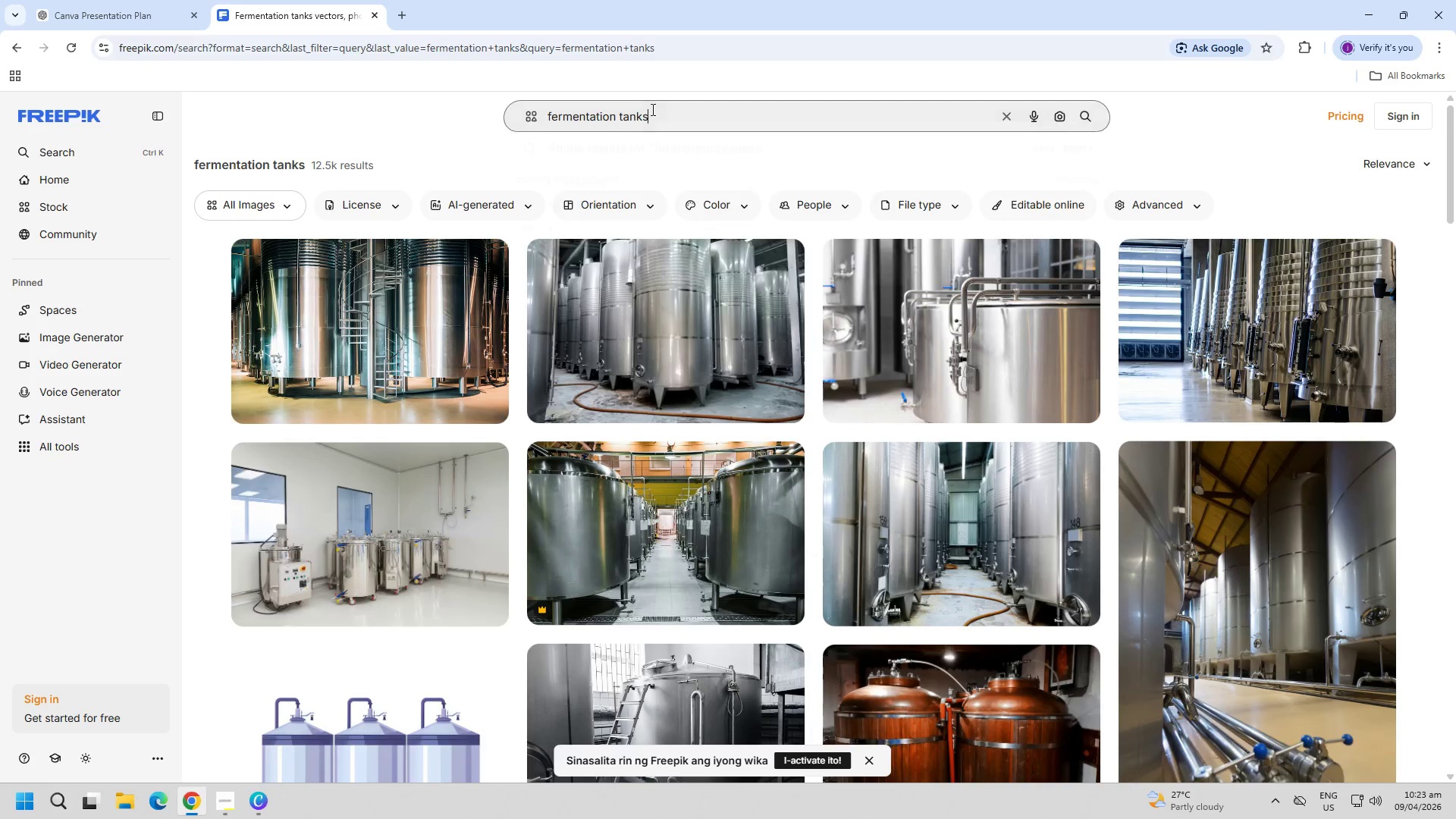 
triple_click([651, 109])
 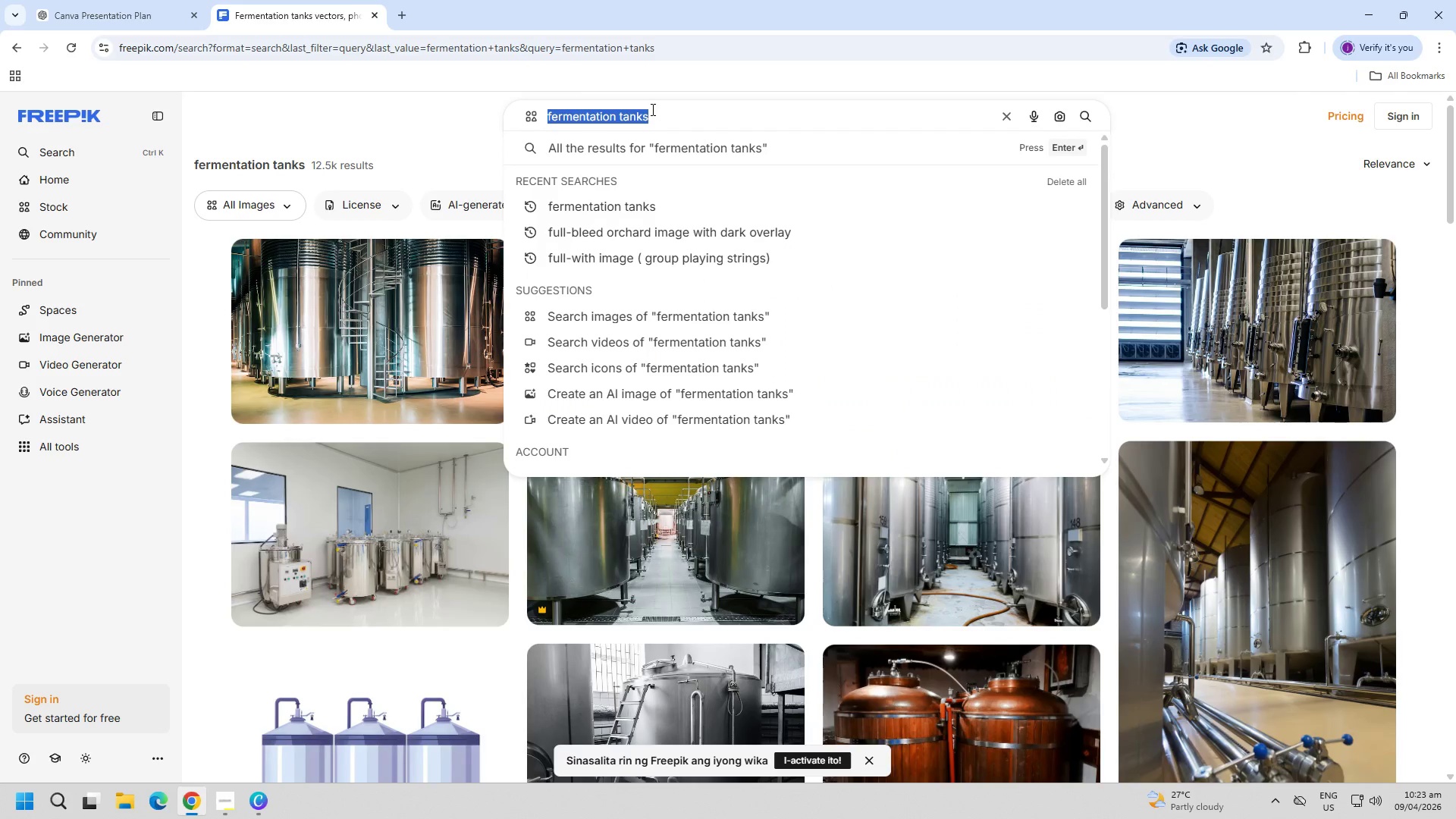 
type(map'se)
key(Backspace)
key(Backspace)
key(Backspace)
type(/search visual)
 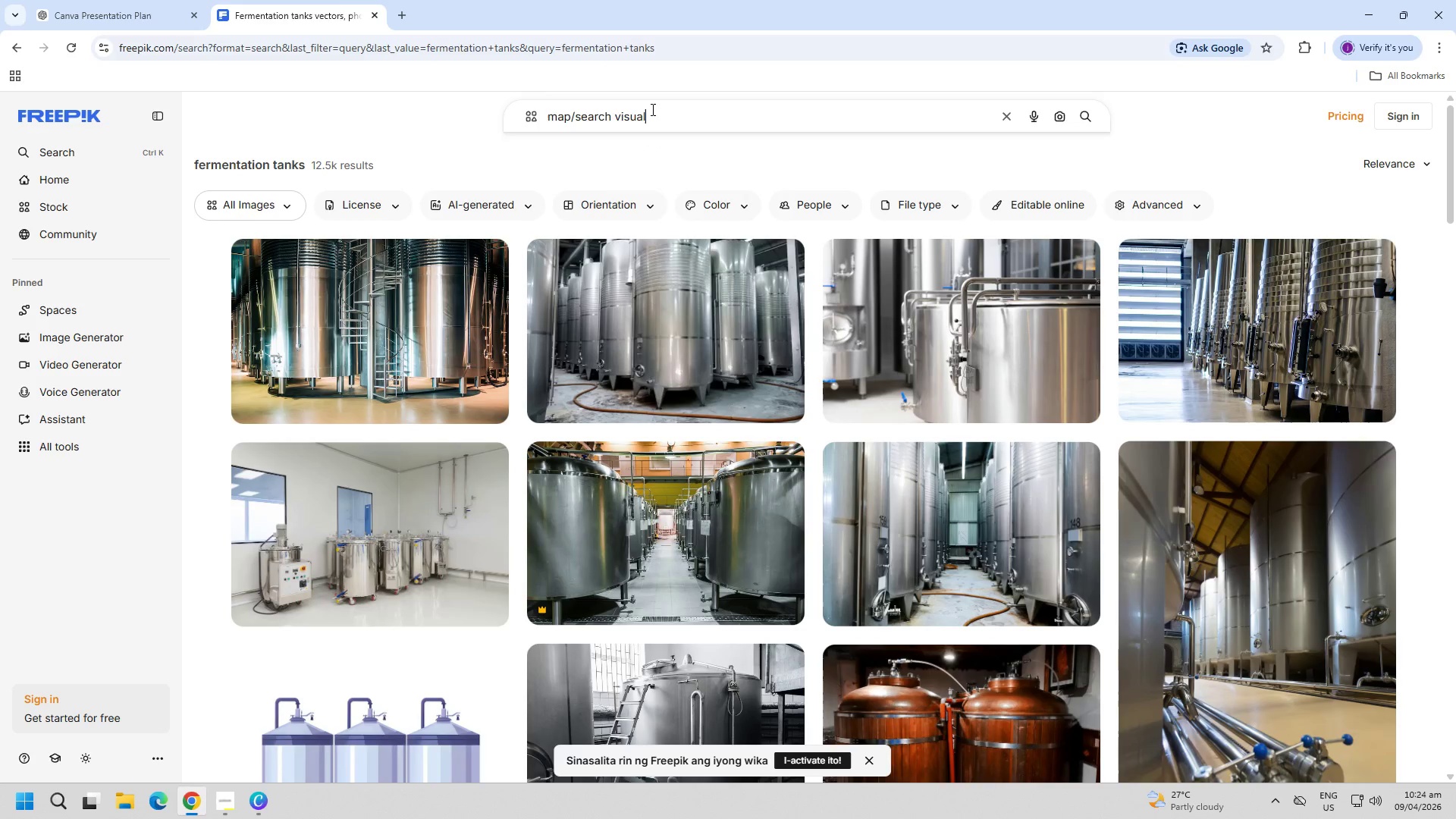 
key(Enter)
 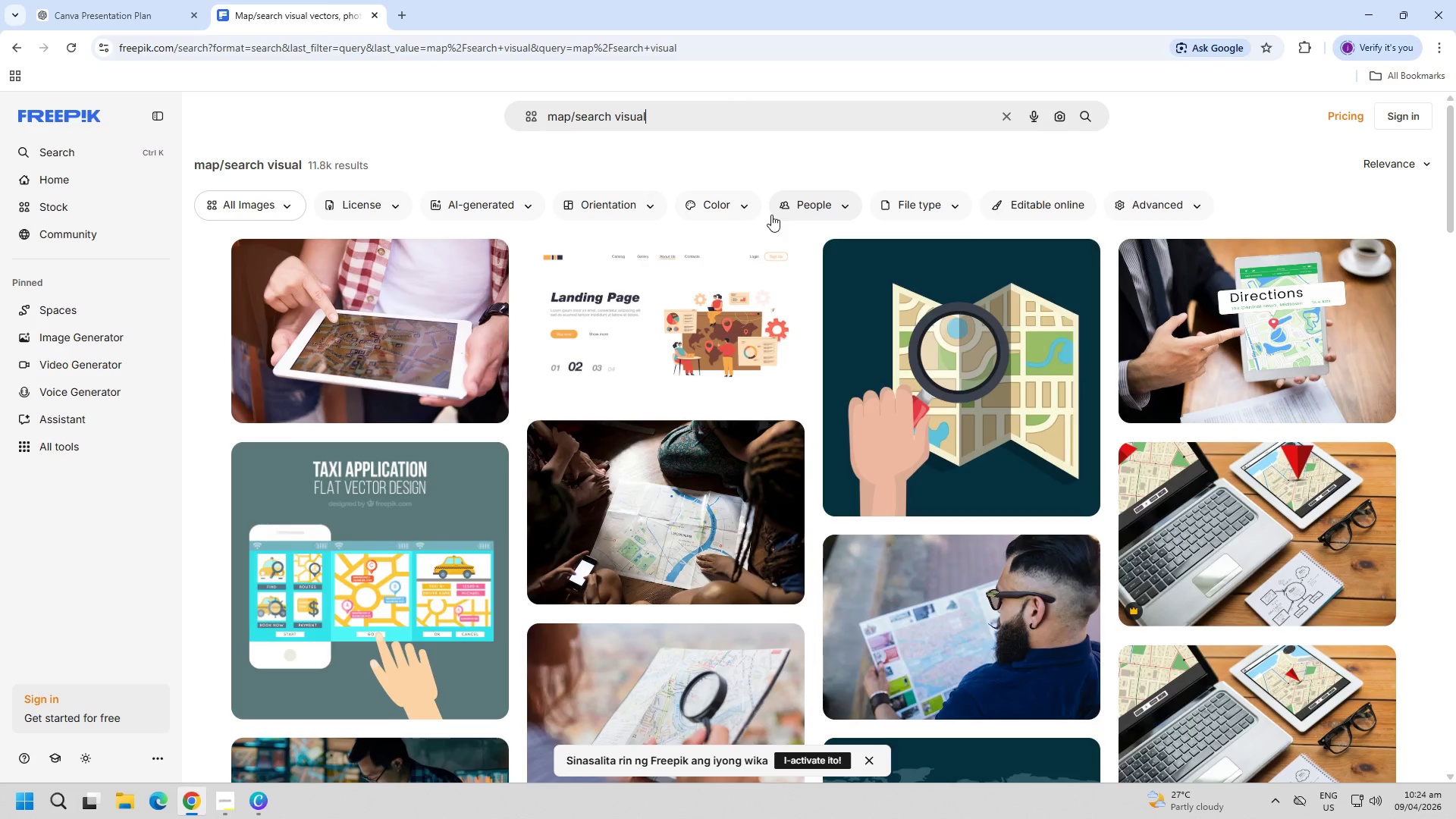 
wait(29.46)
 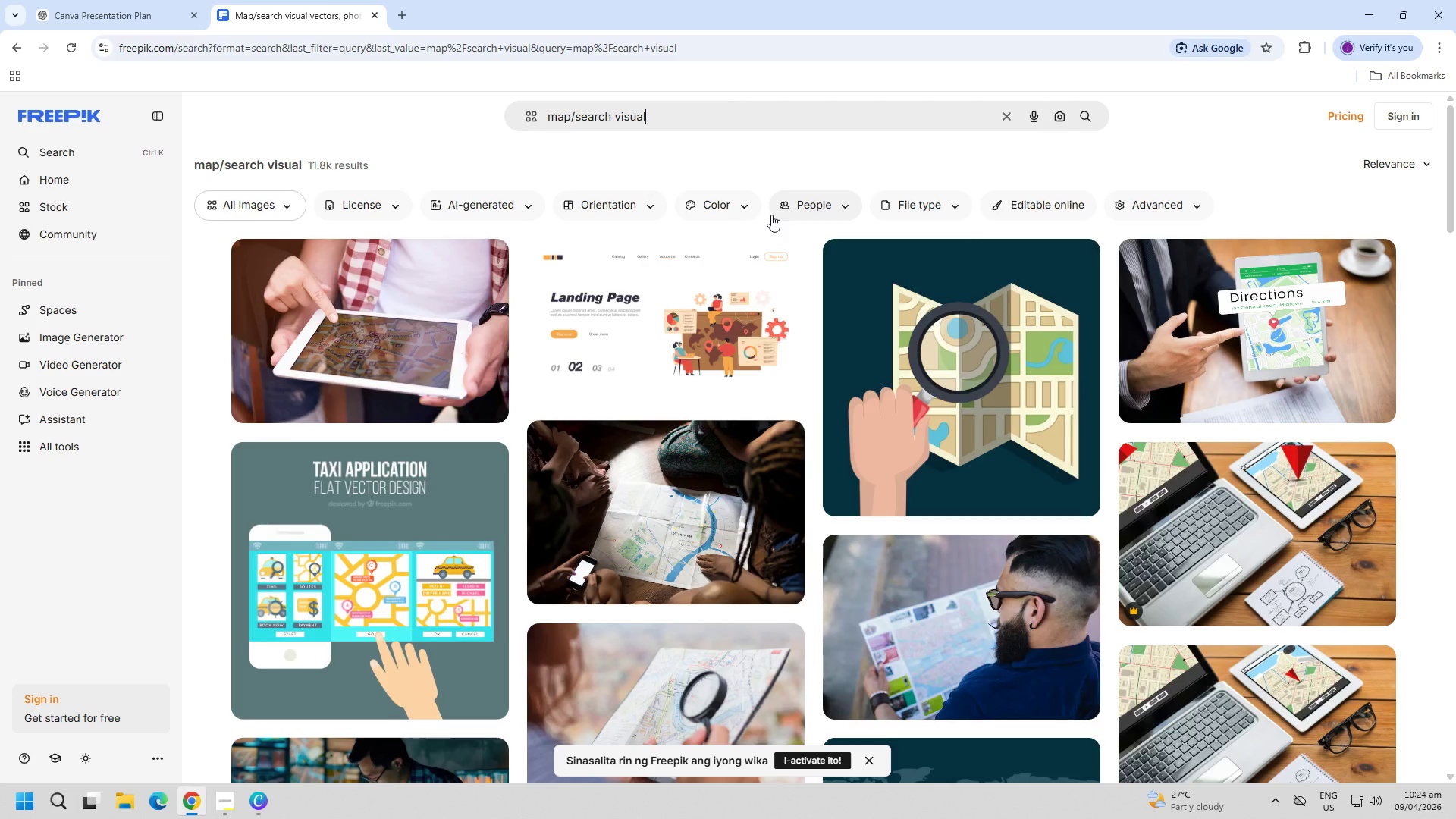 
mouse_move([407, 361])
 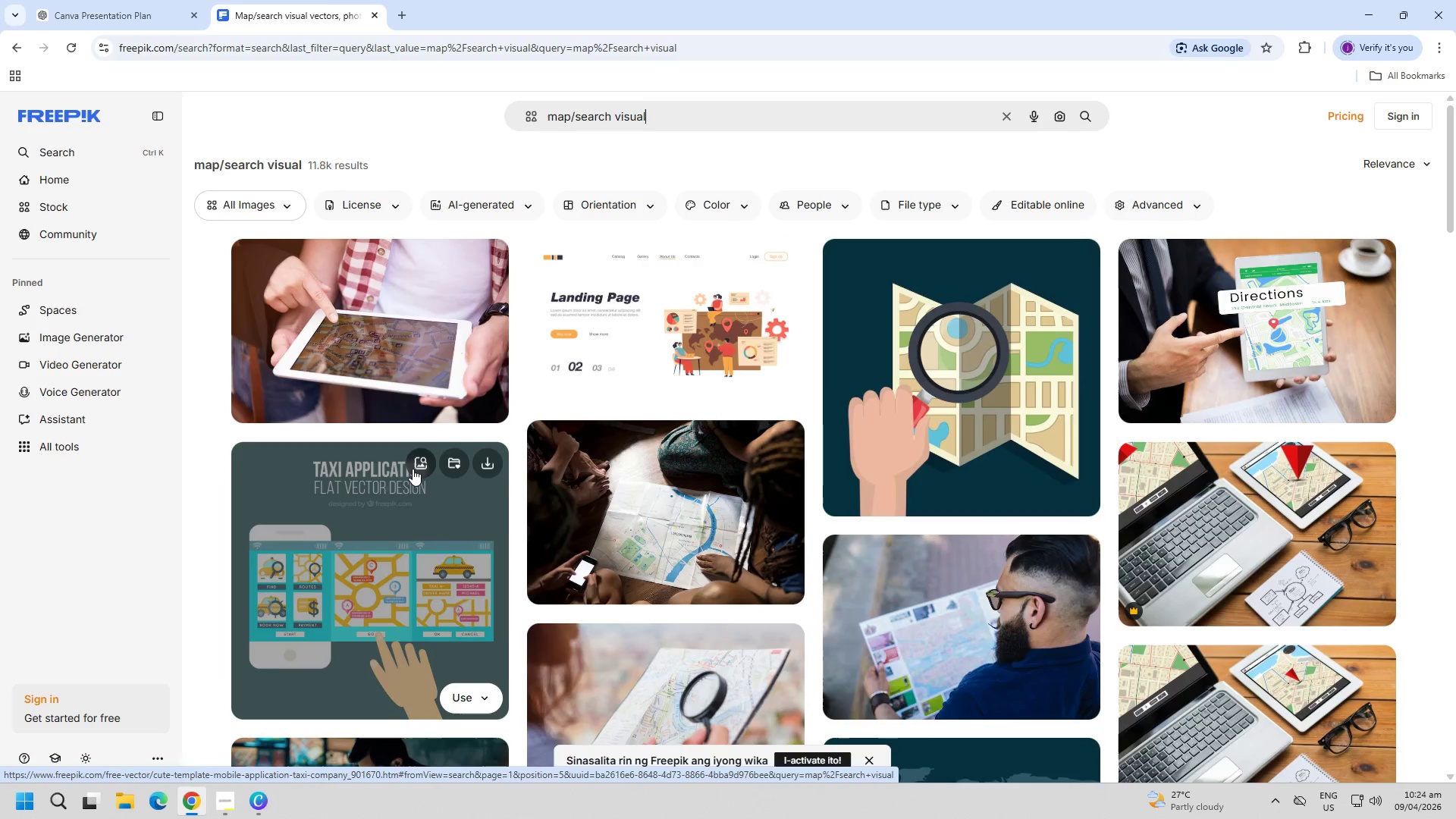 
scroll: coordinate [410, 474], scroll_direction: down, amount: 3.0
 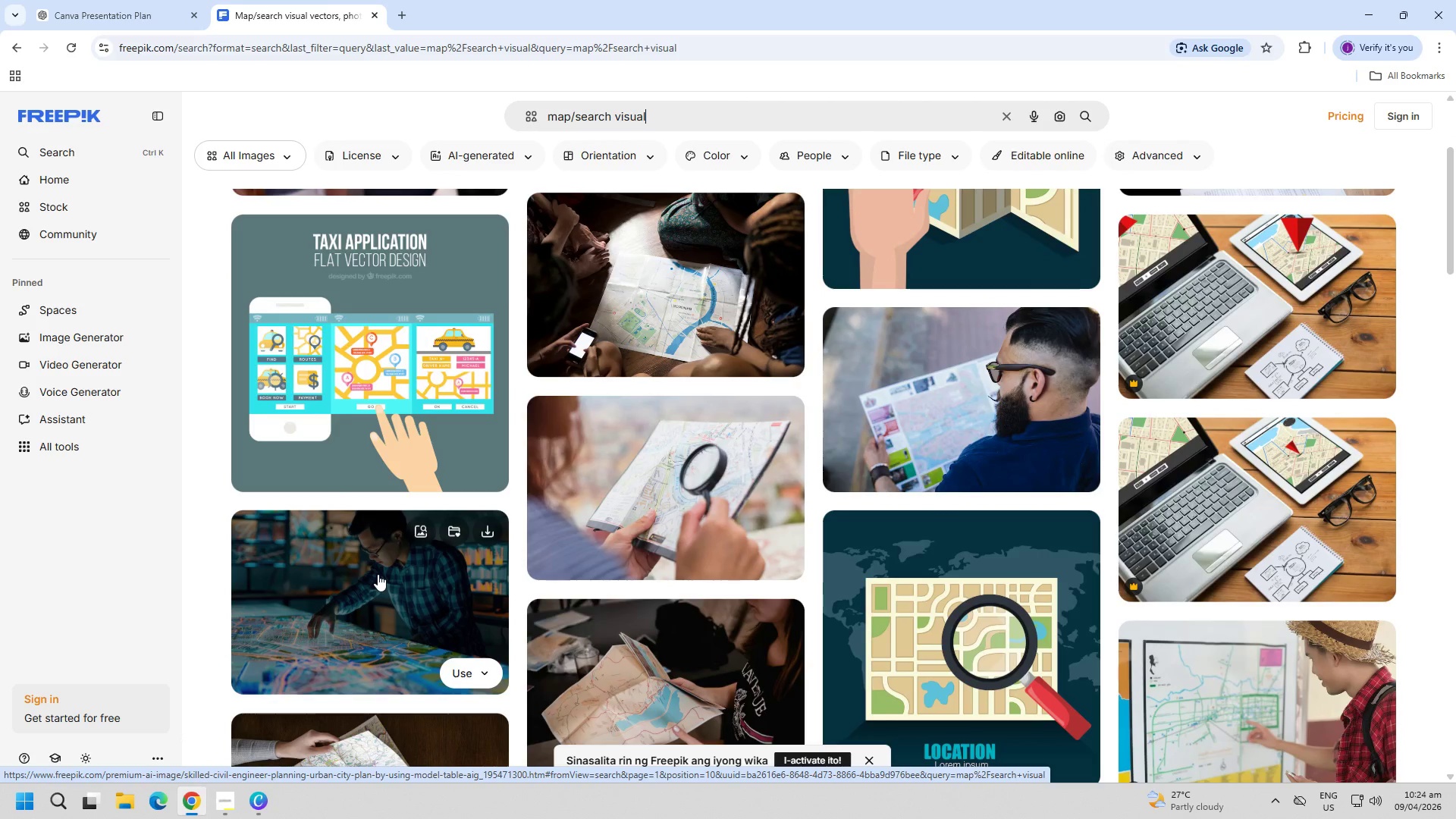 
left_click([378, 574])
 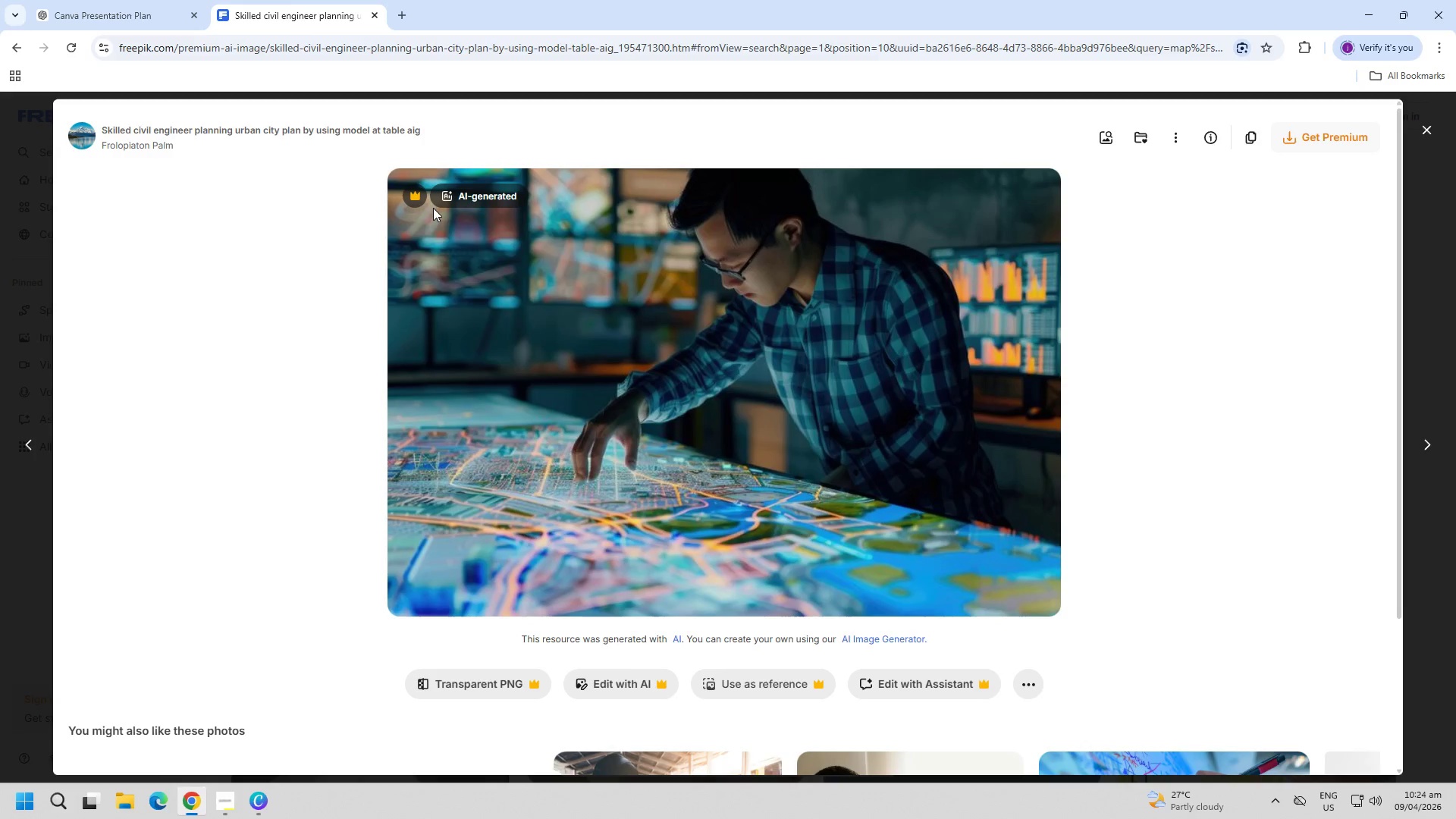 
key(PageDown)
 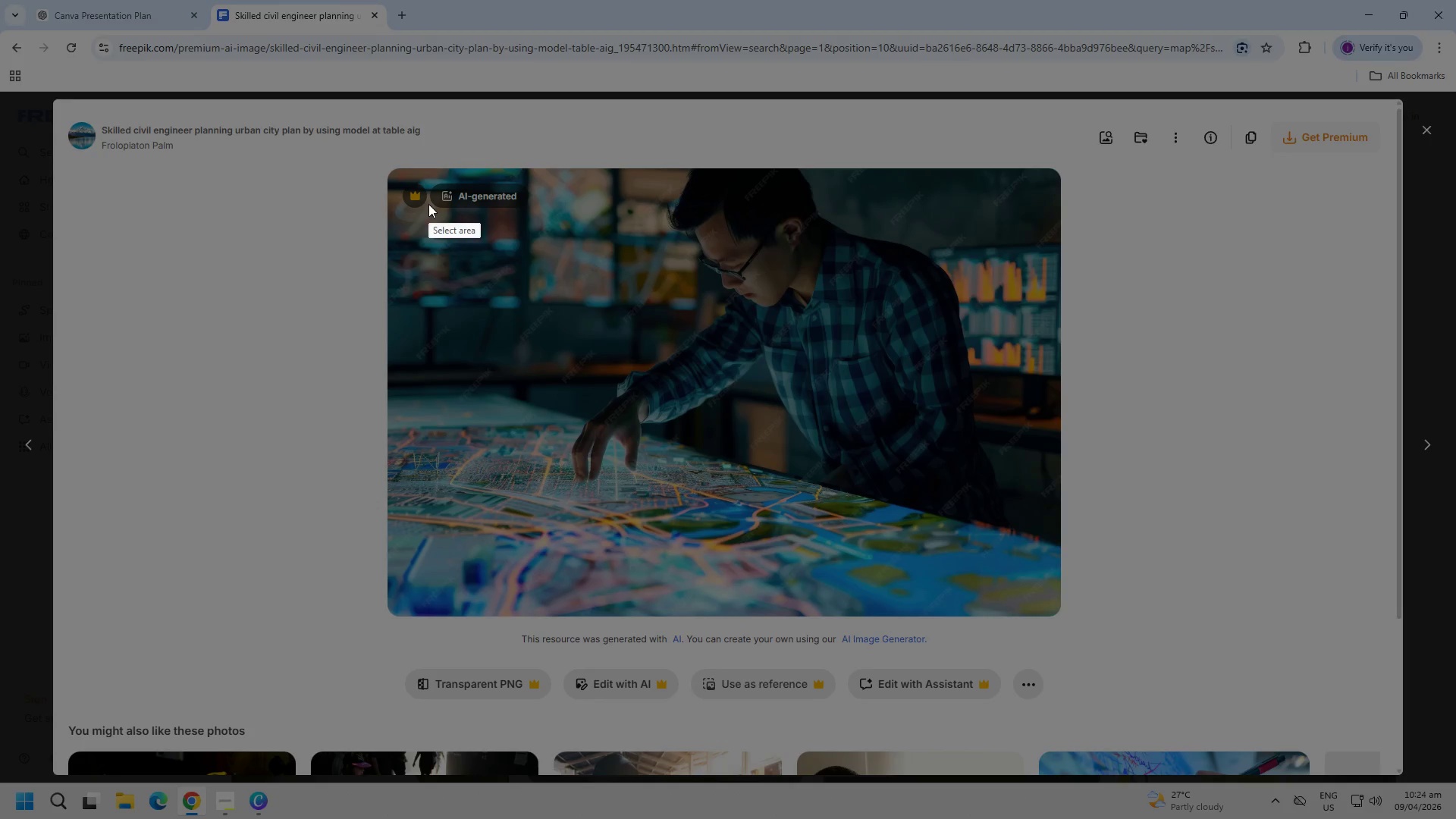 
key(Escape)
 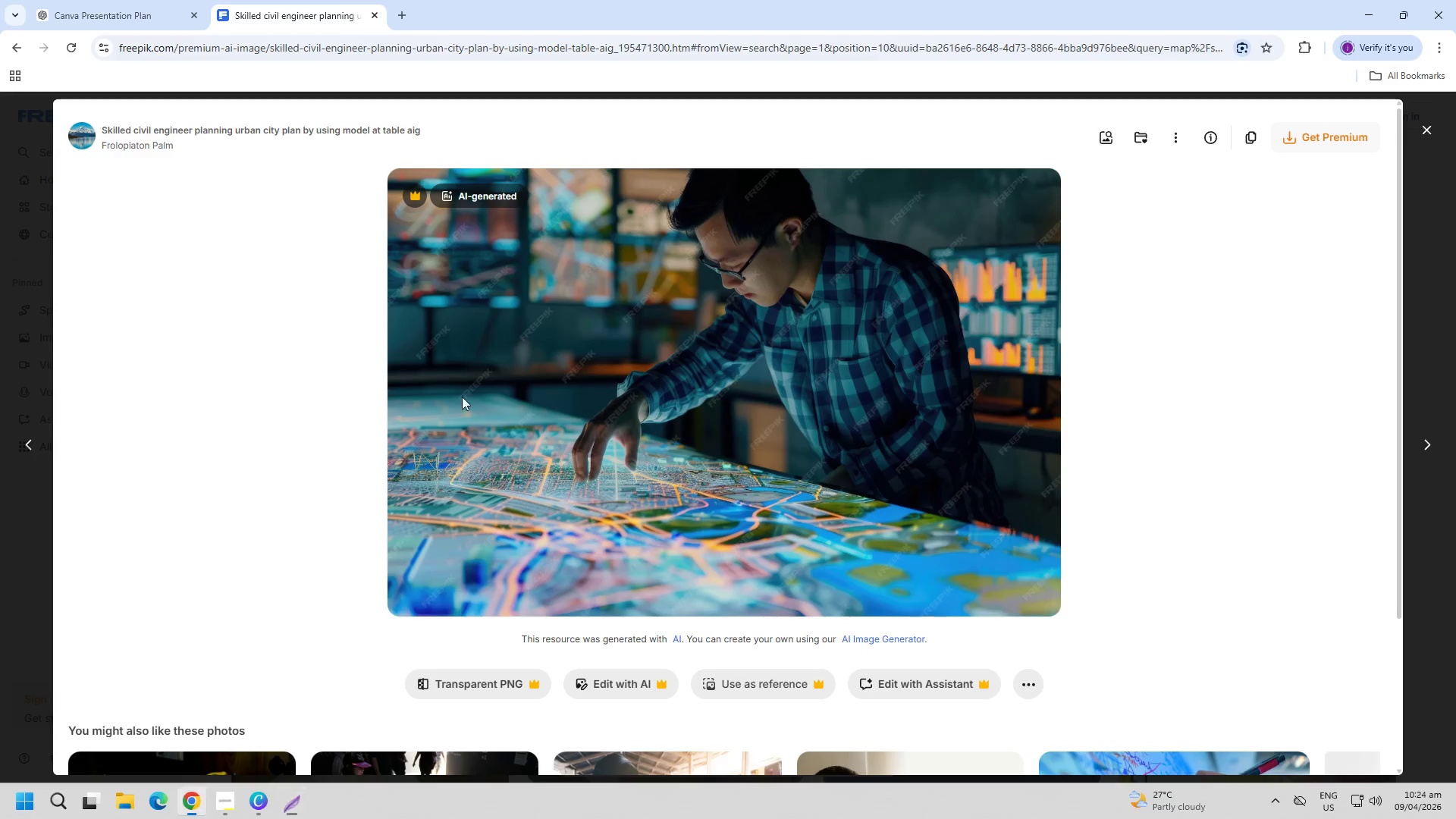 
key(Escape)
 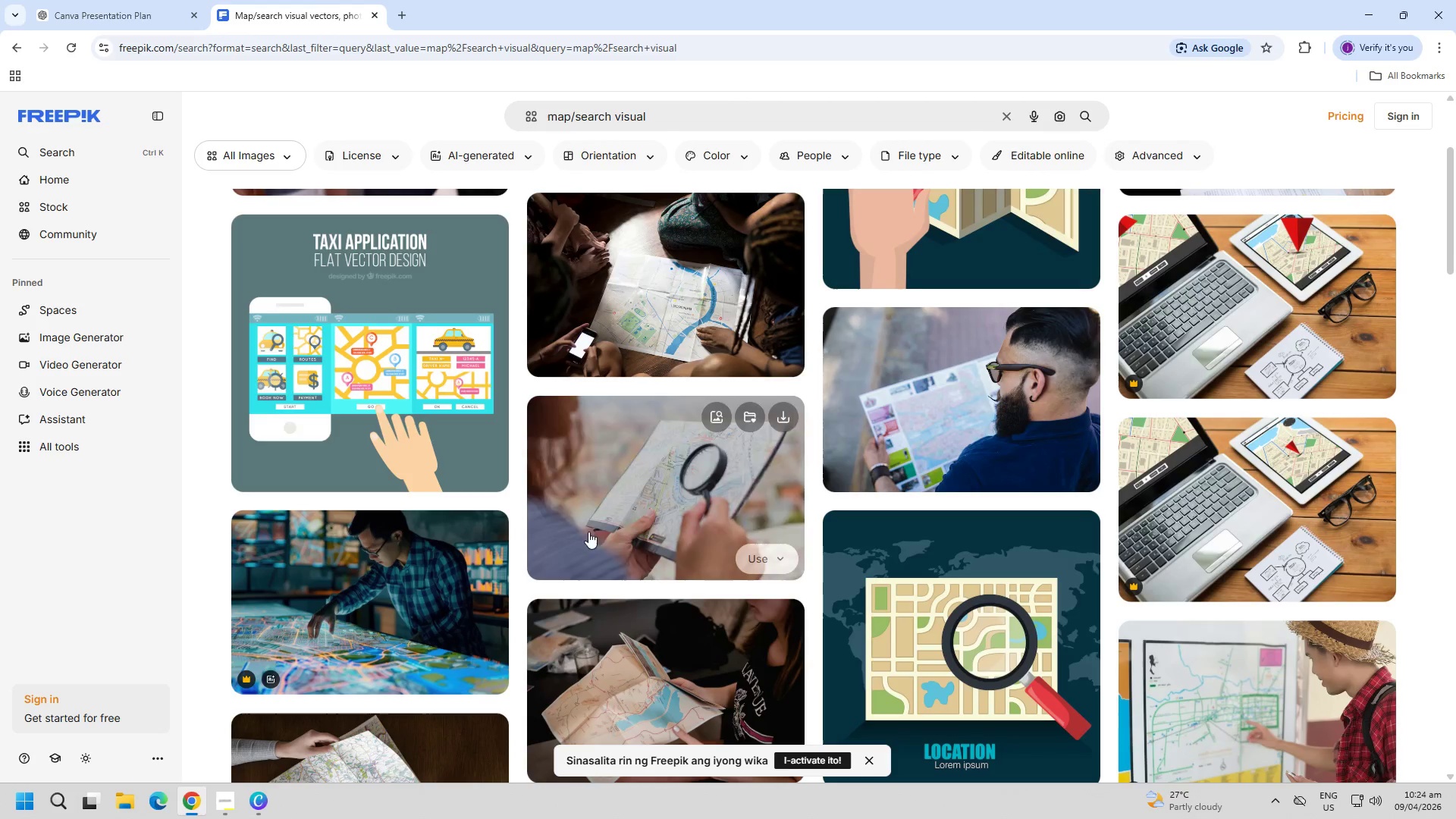 
scroll: coordinate [673, 522], scroll_direction: down, amount: 5.0
 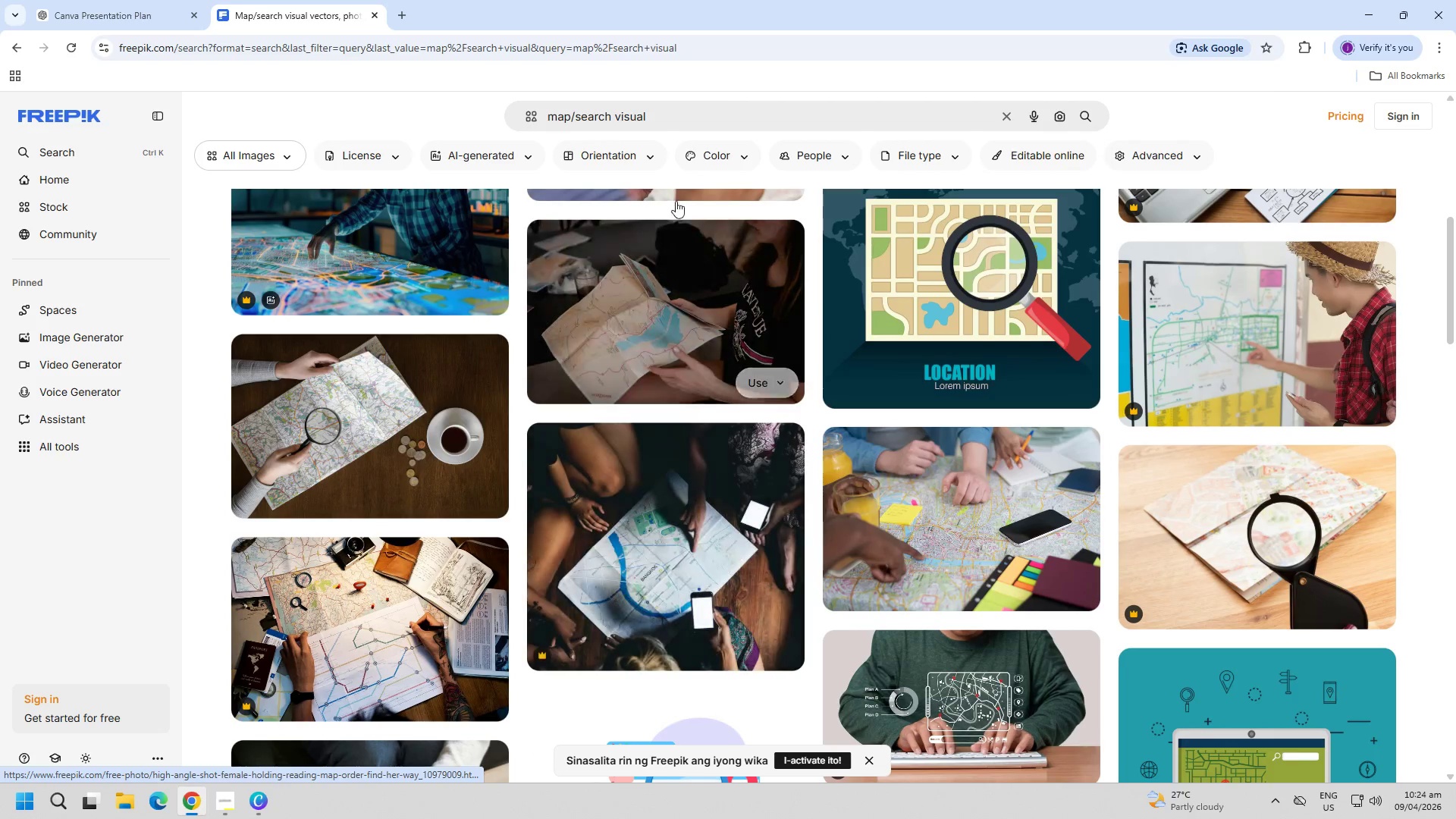 
double_click([694, 112])
 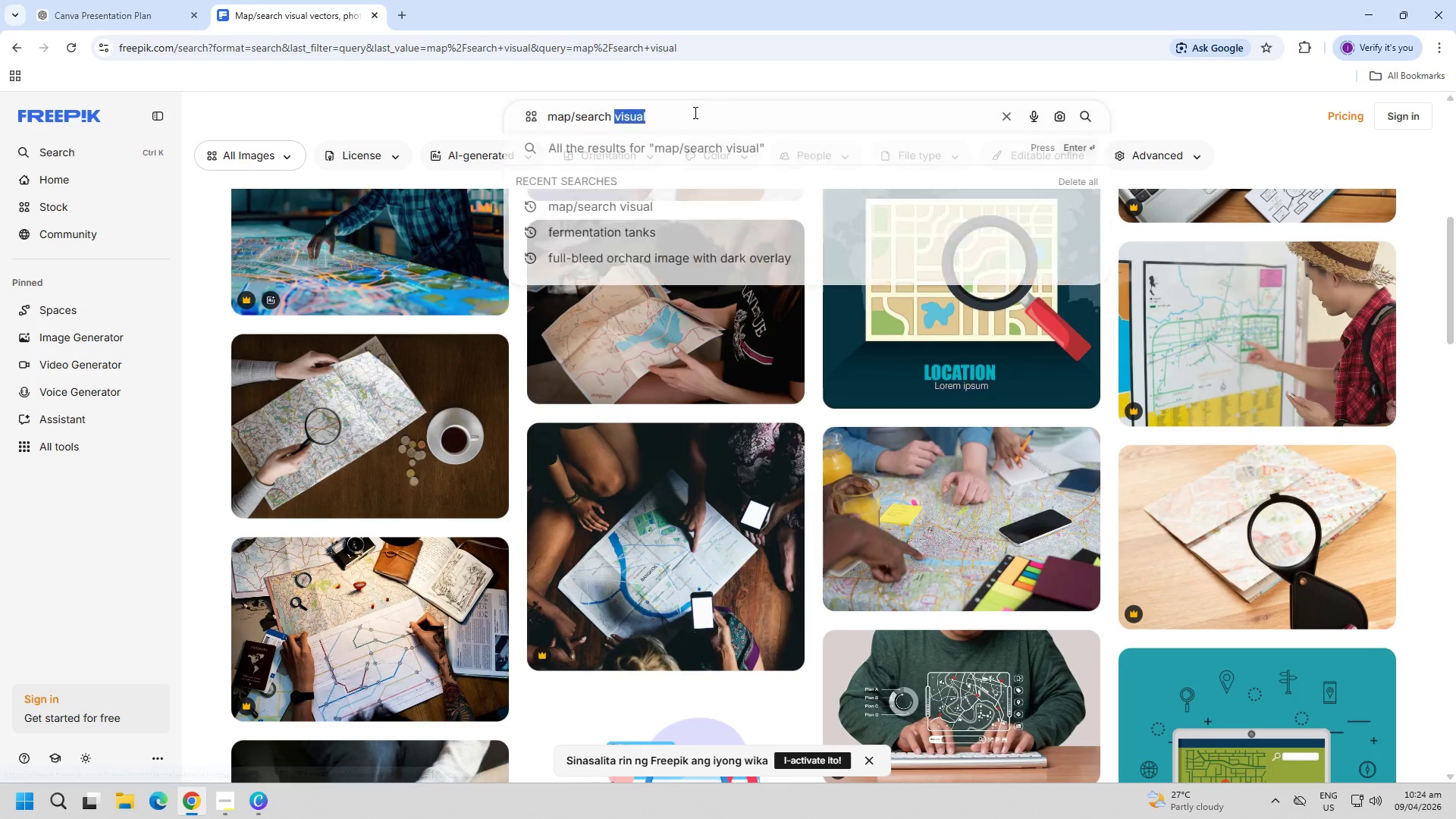 
triple_click([694, 112])
 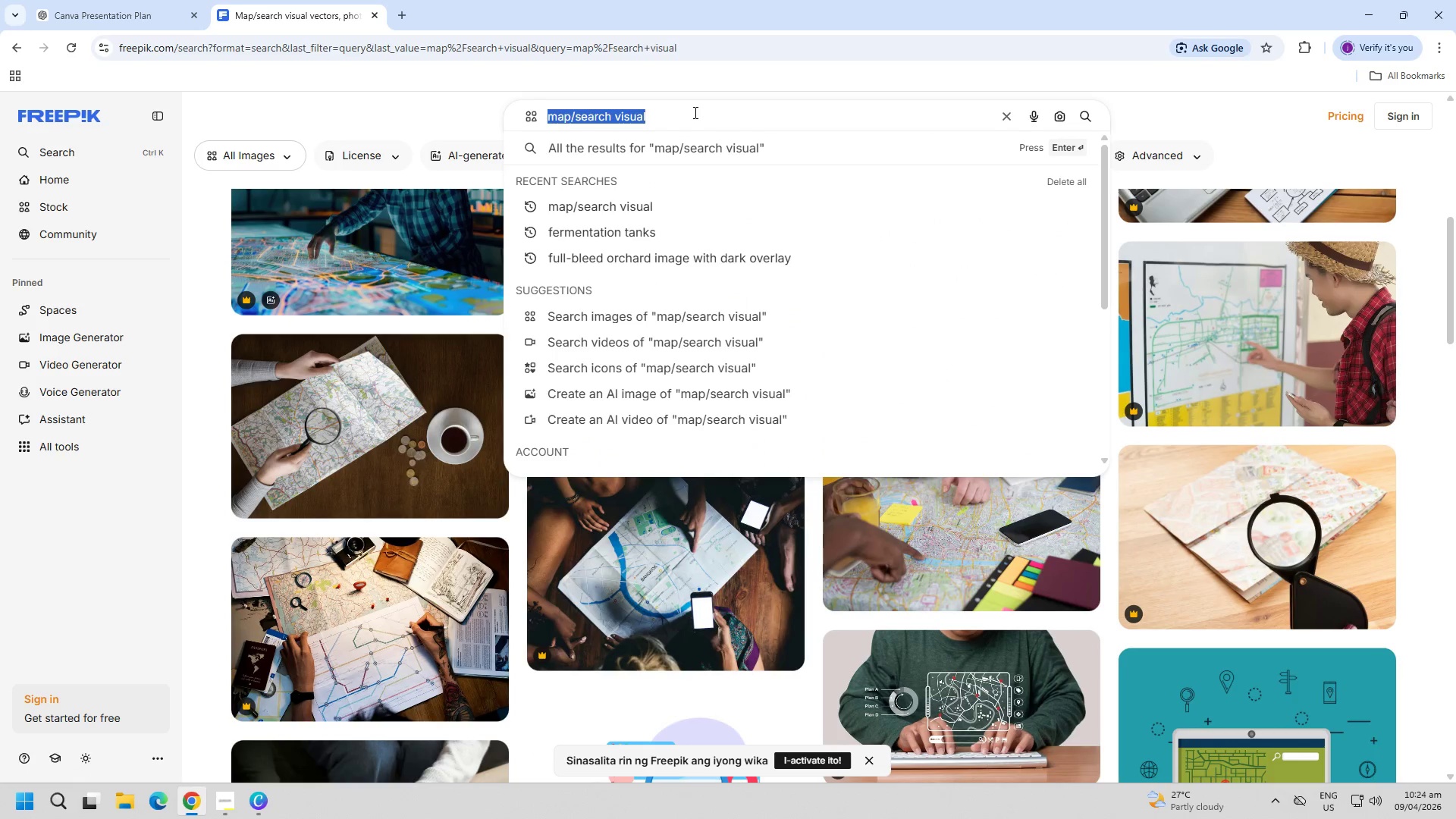 
key(Control+C)
 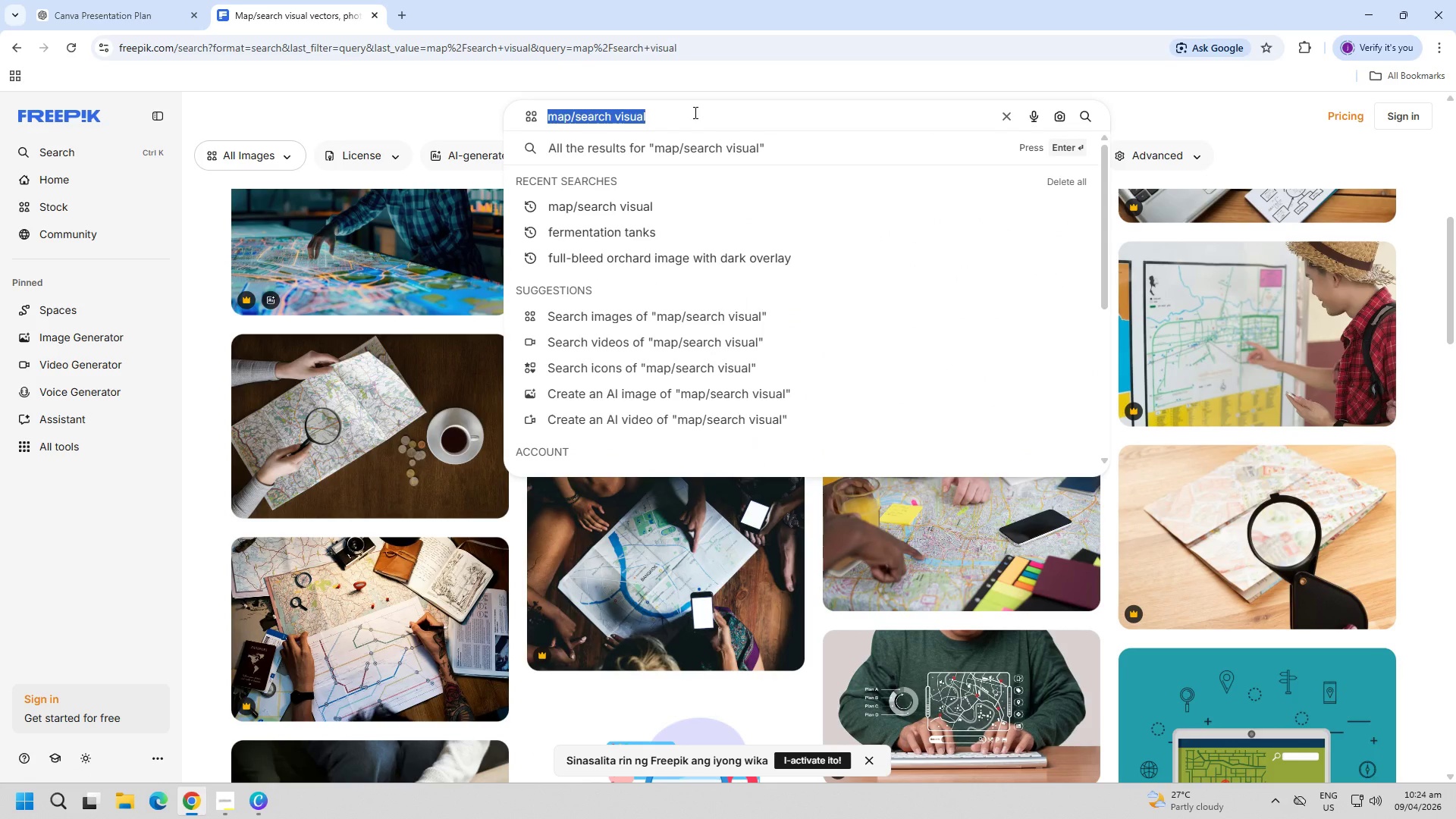 
key(Control+ControlLeft)
 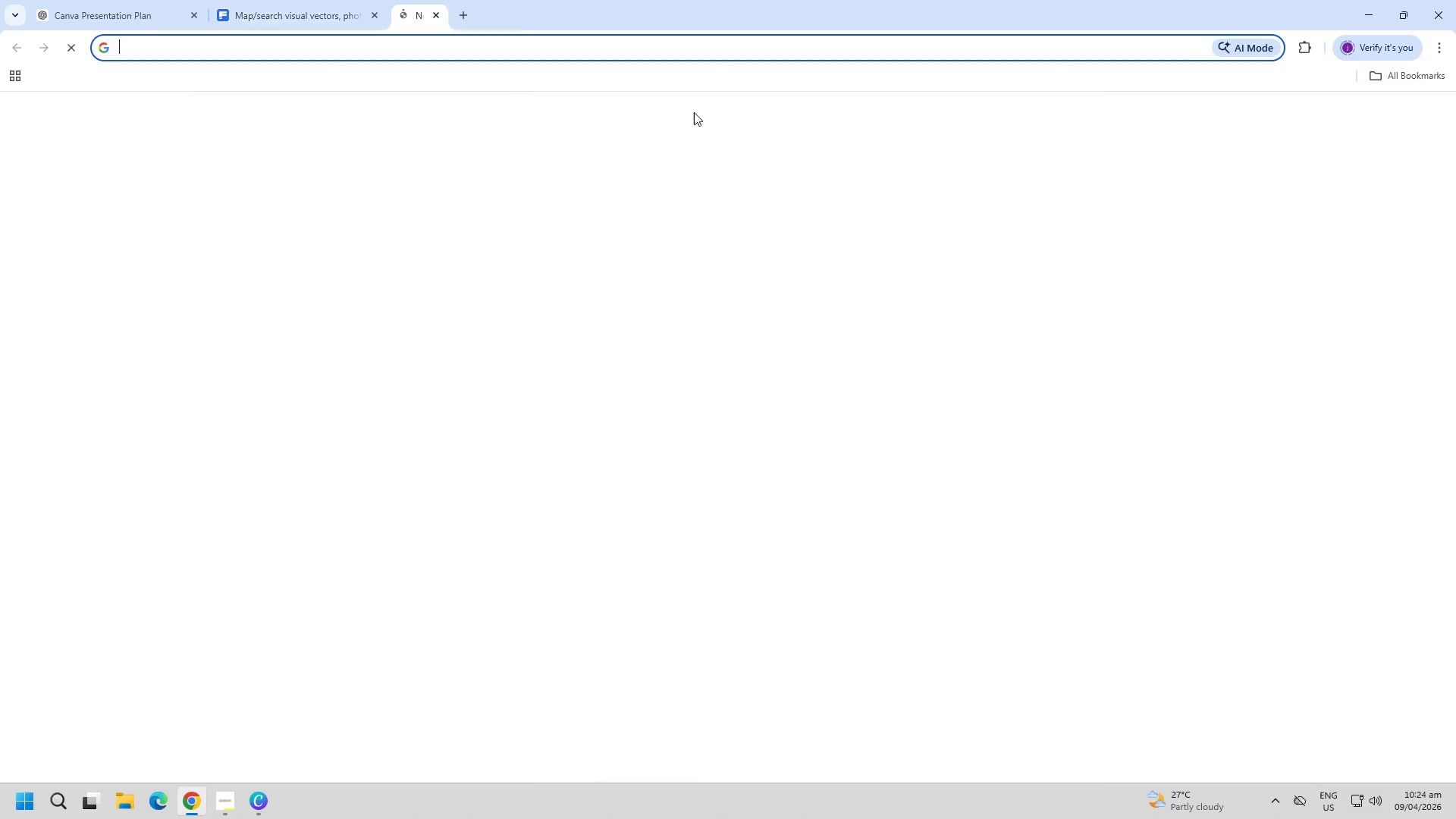 
key(Control+T)
 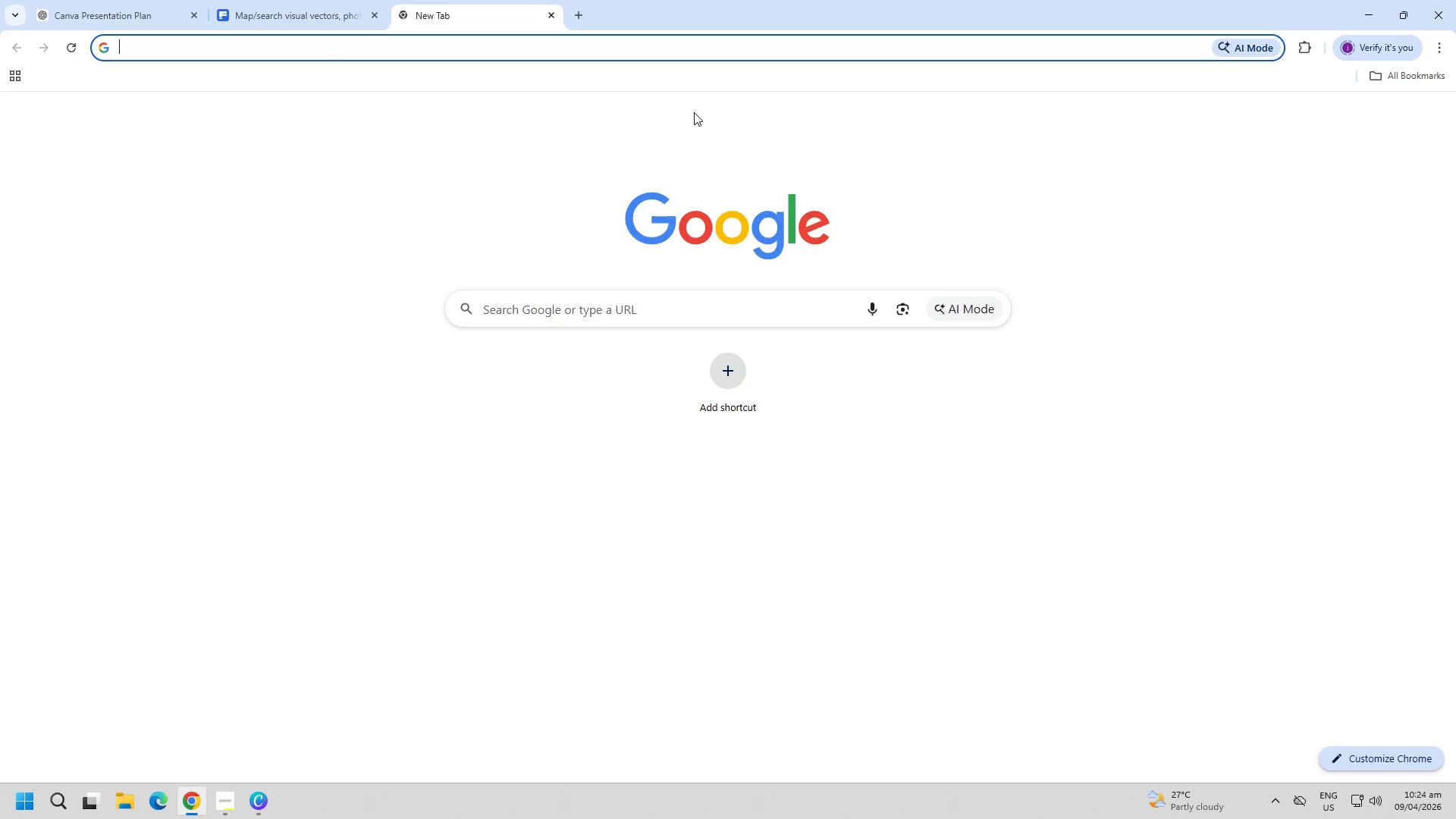 
type(go)
 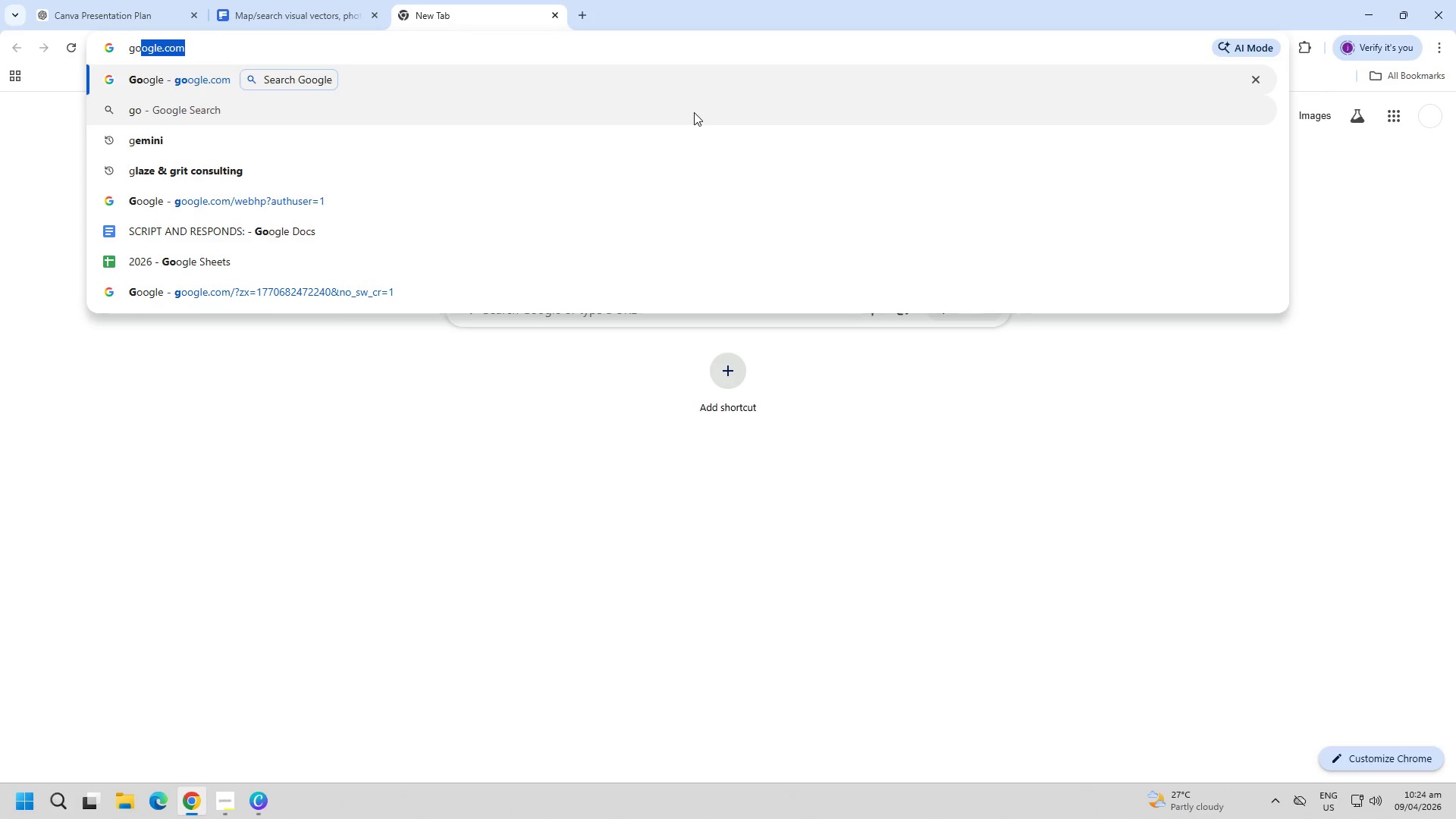 
key(Enter)
 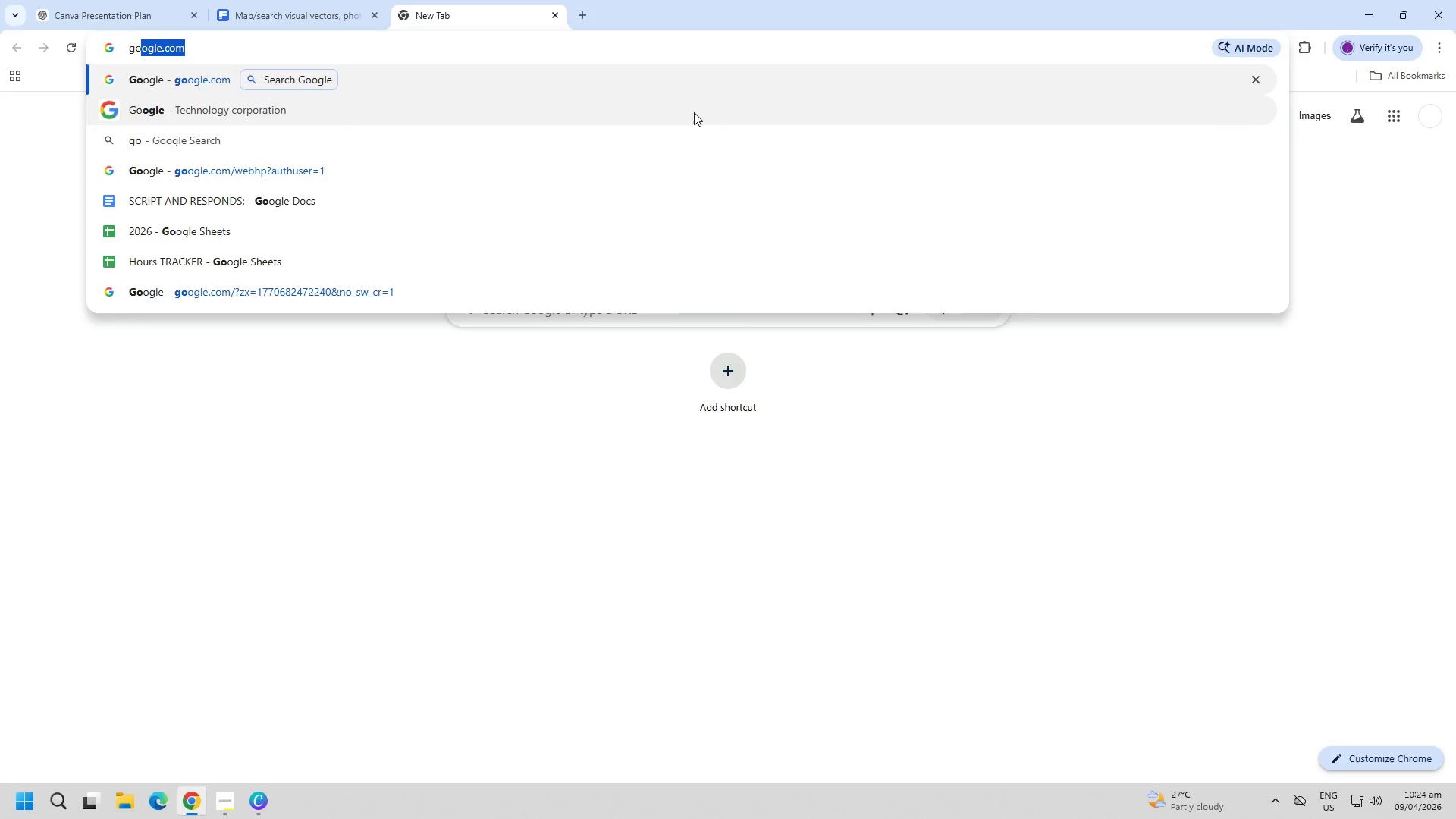 
key(Control+ControlLeft)
 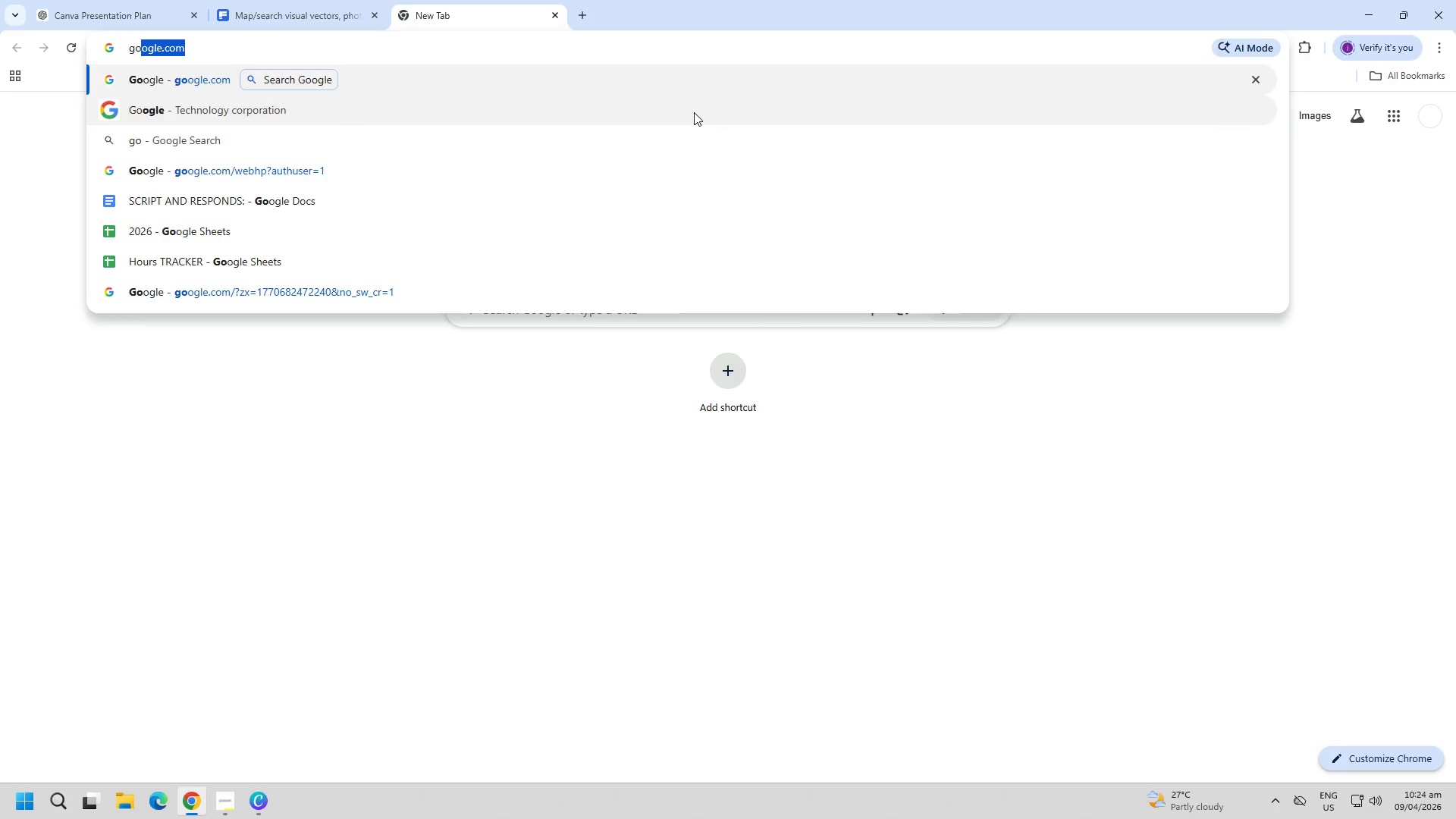 
key(Control+V)
 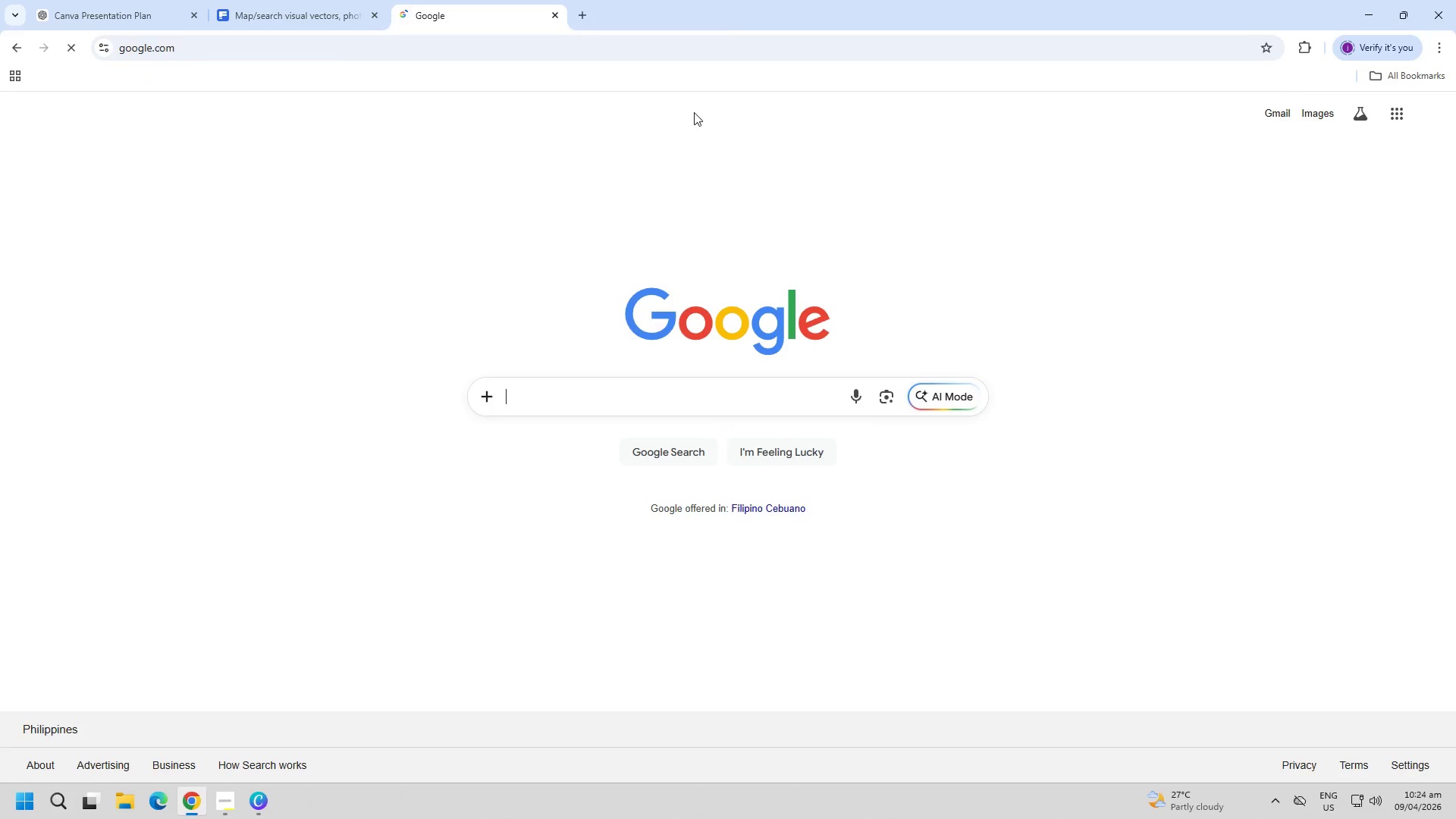 
key(Enter)
 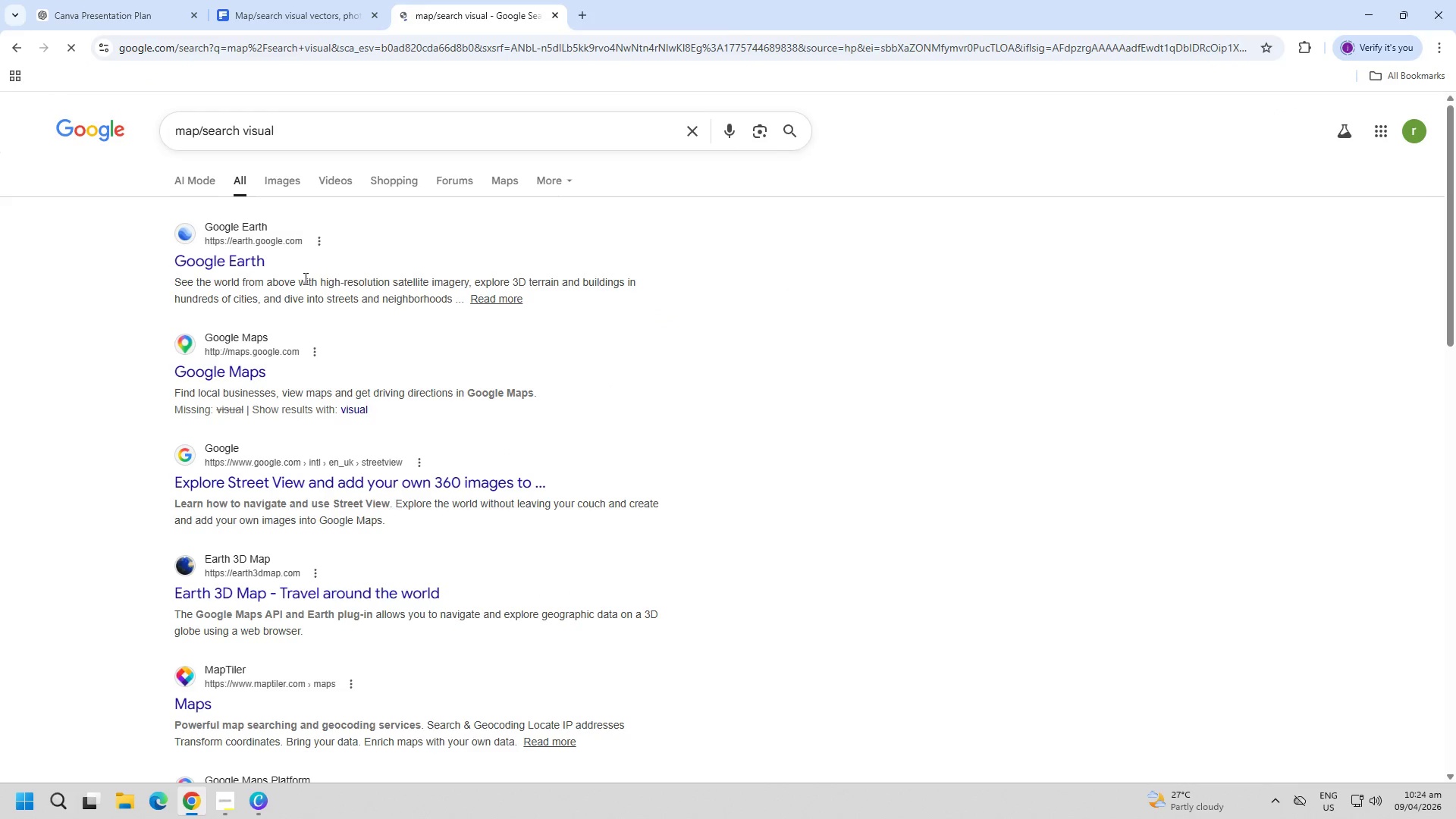 
left_click([276, 176])
 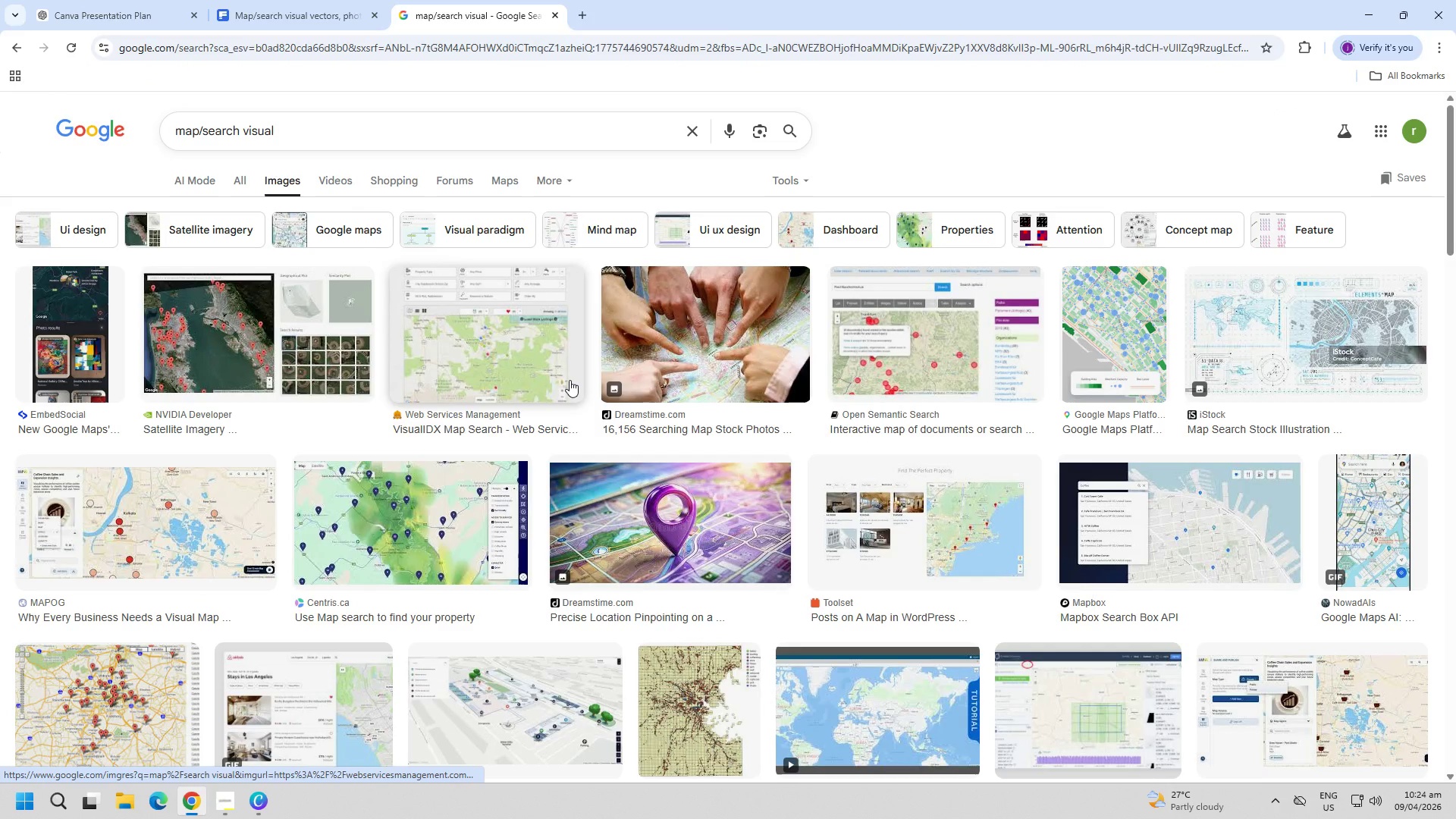 
left_click([347, 0])
 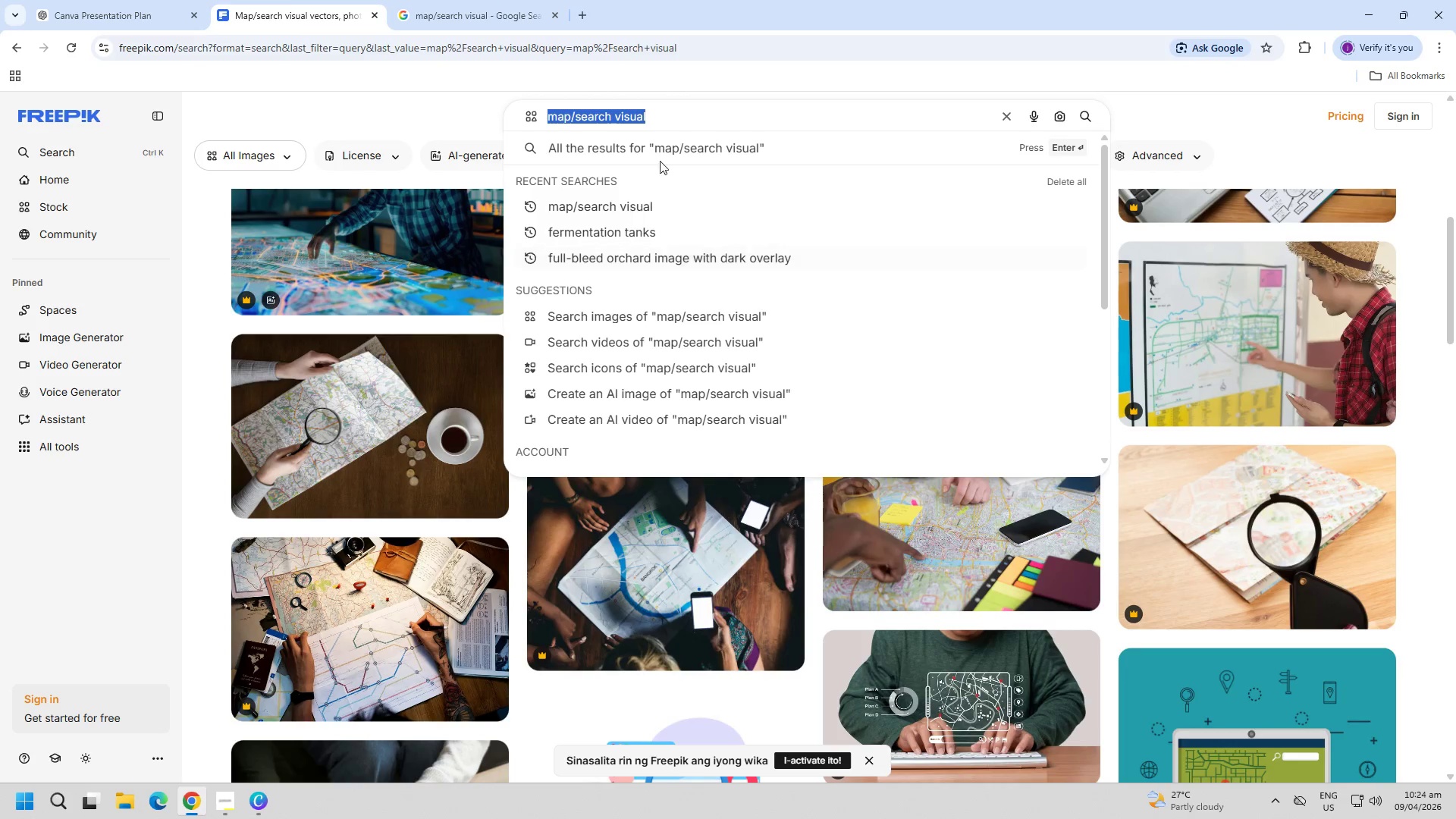 
left_click([718, 111])
 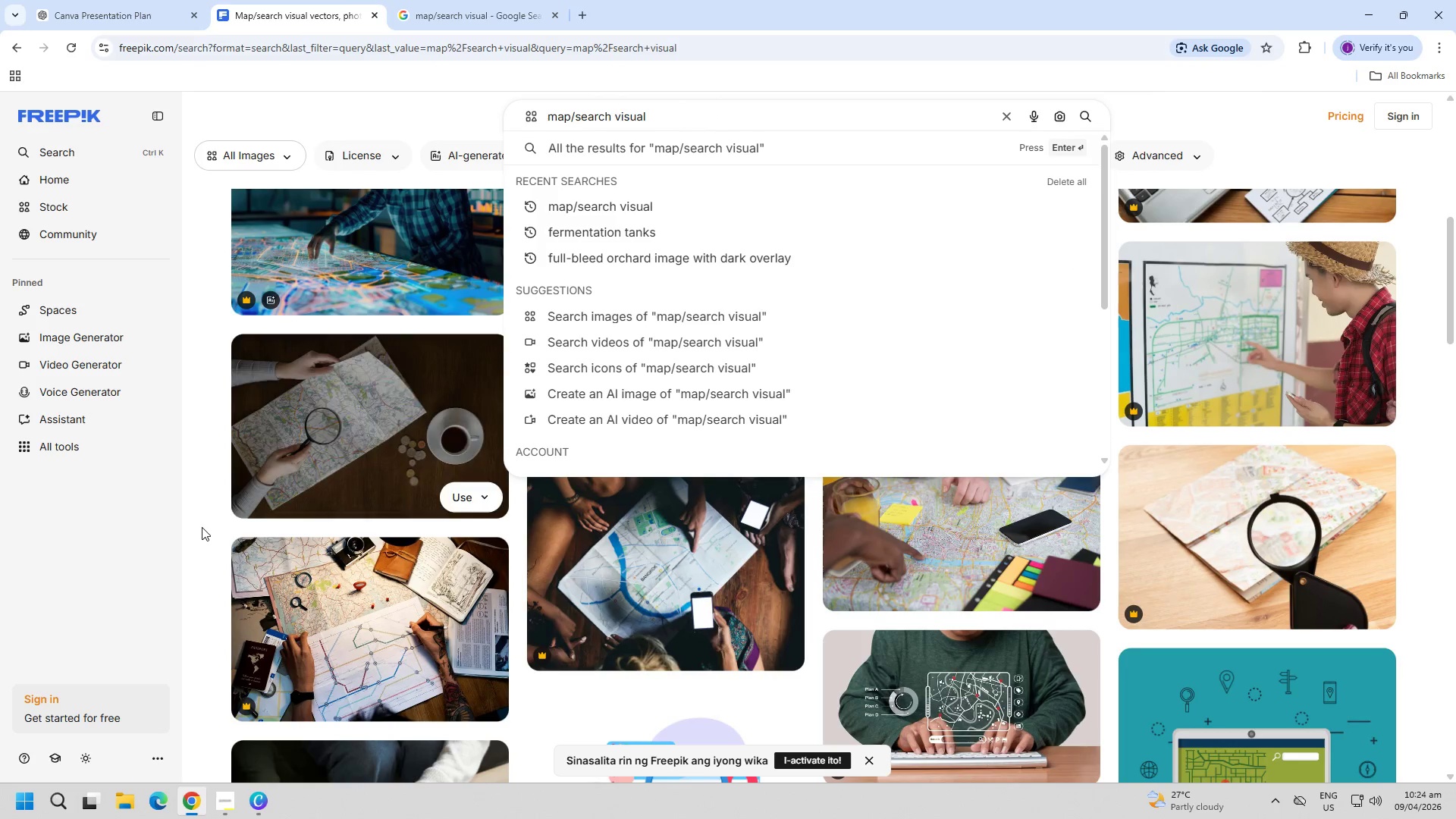 
left_click([115, 593])
 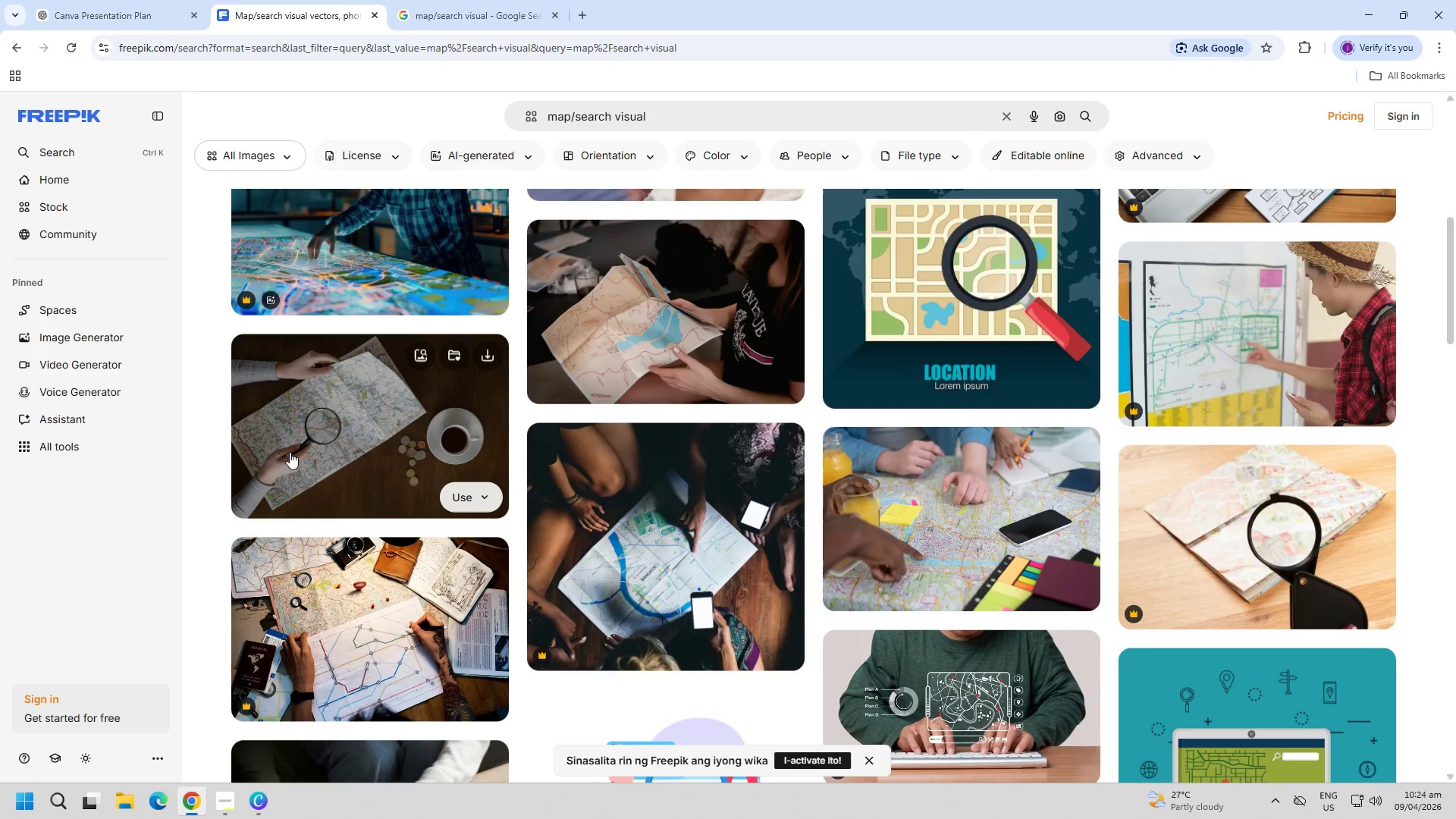 
left_click([290, 452])
 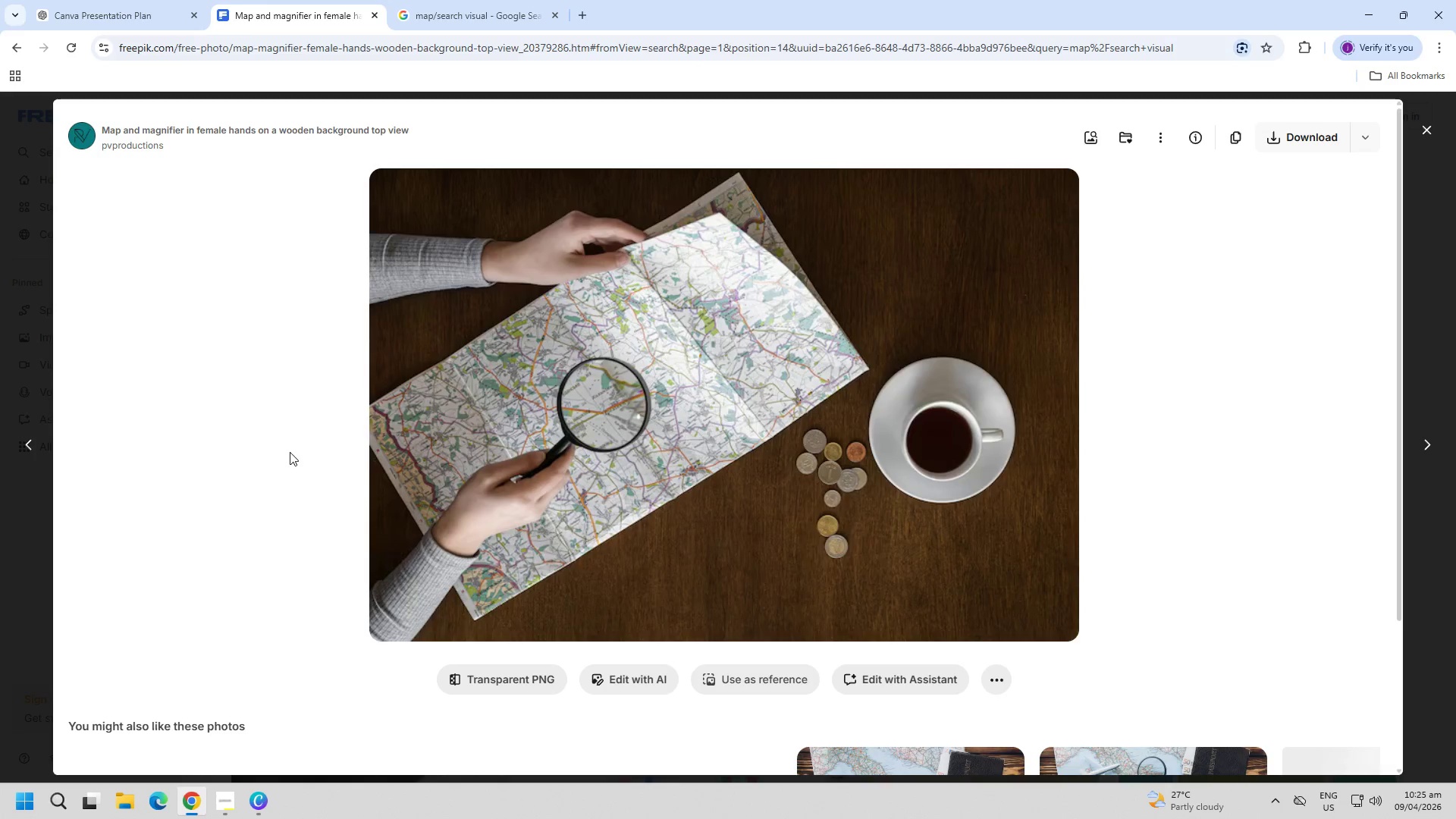 
key(PageDown)
 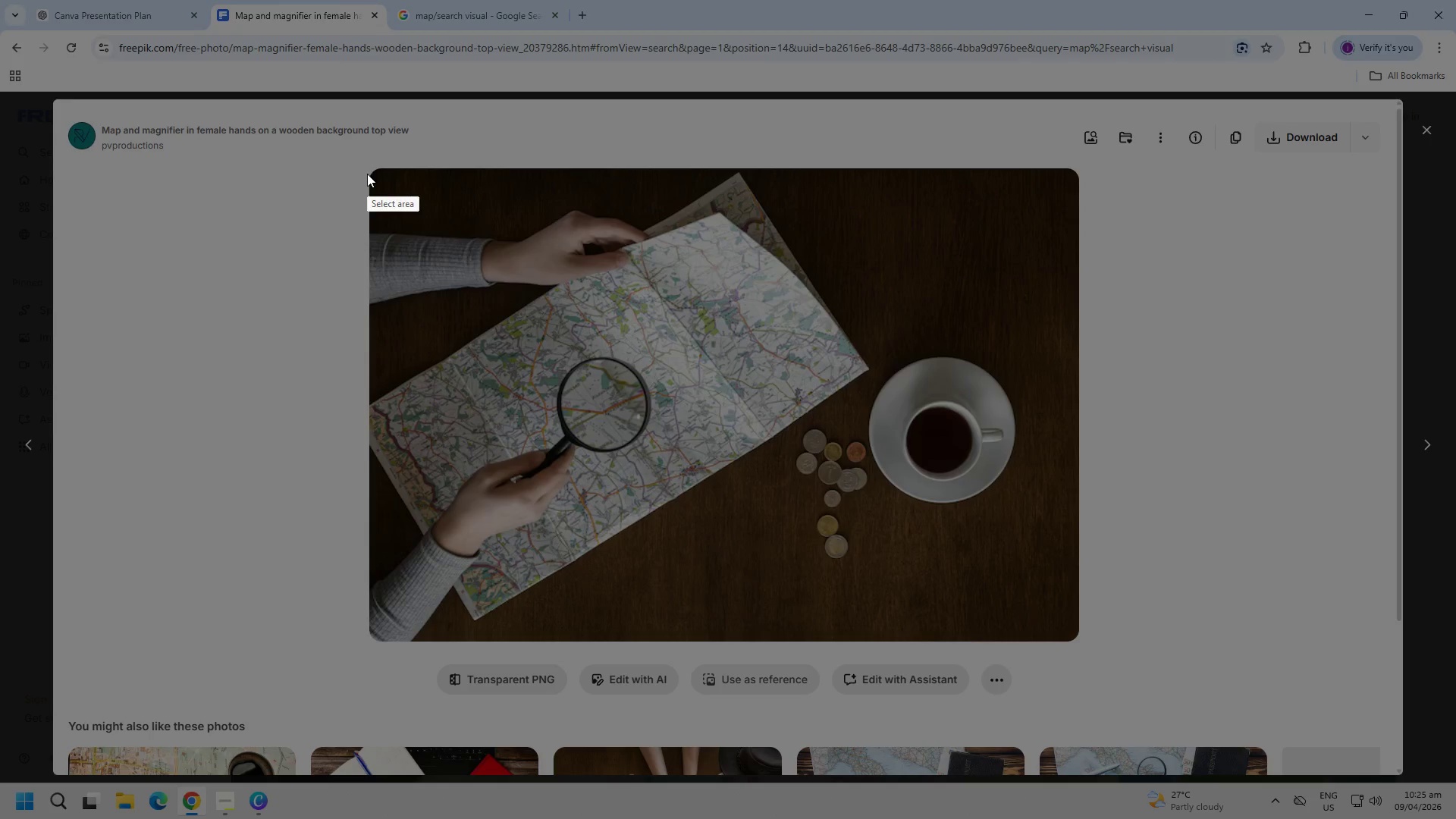 
left_click_drag(start_coordinate=[370, 174], to_coordinate=[1078, 641])
 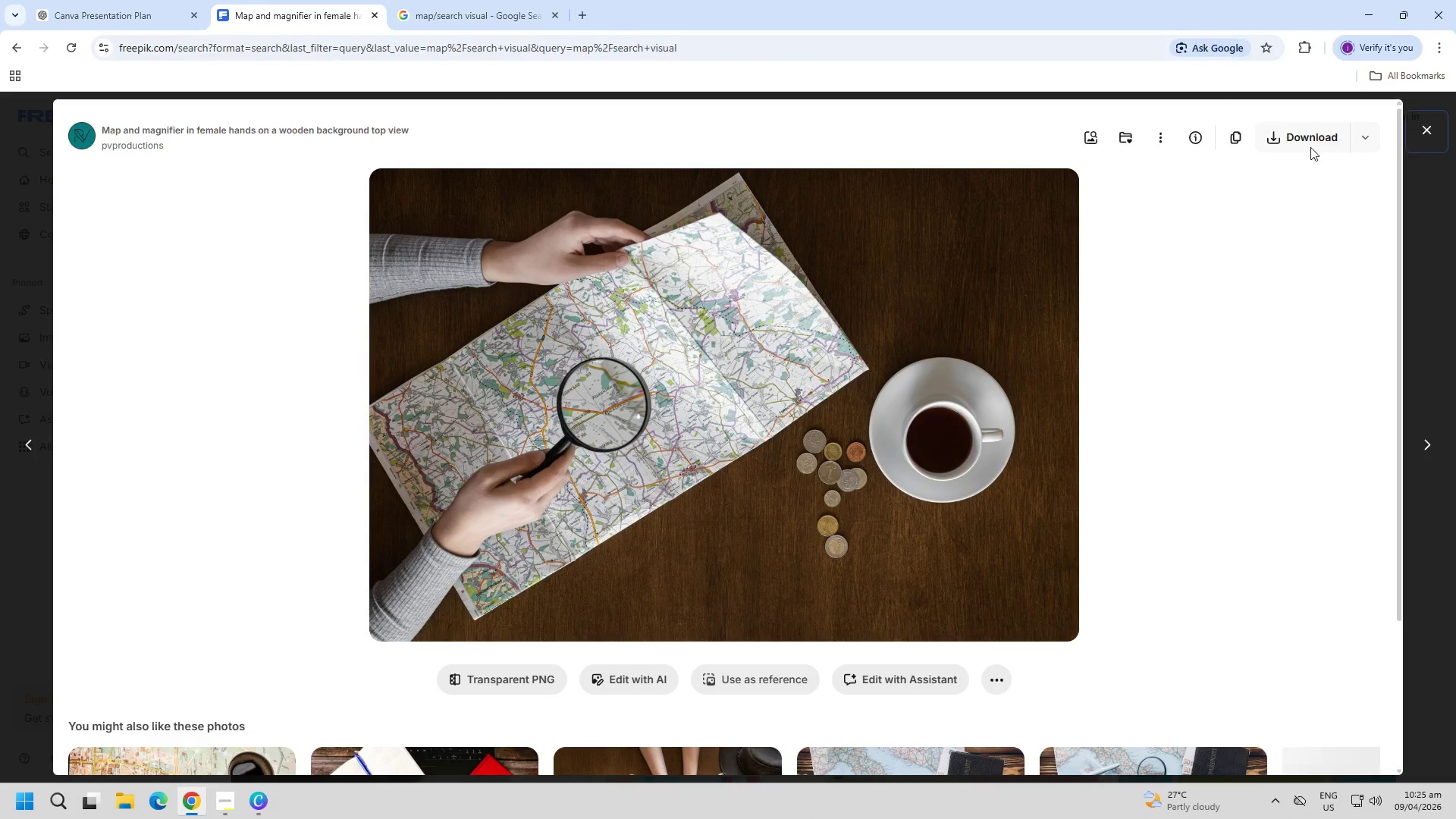 
key(Control+ControlLeft)
 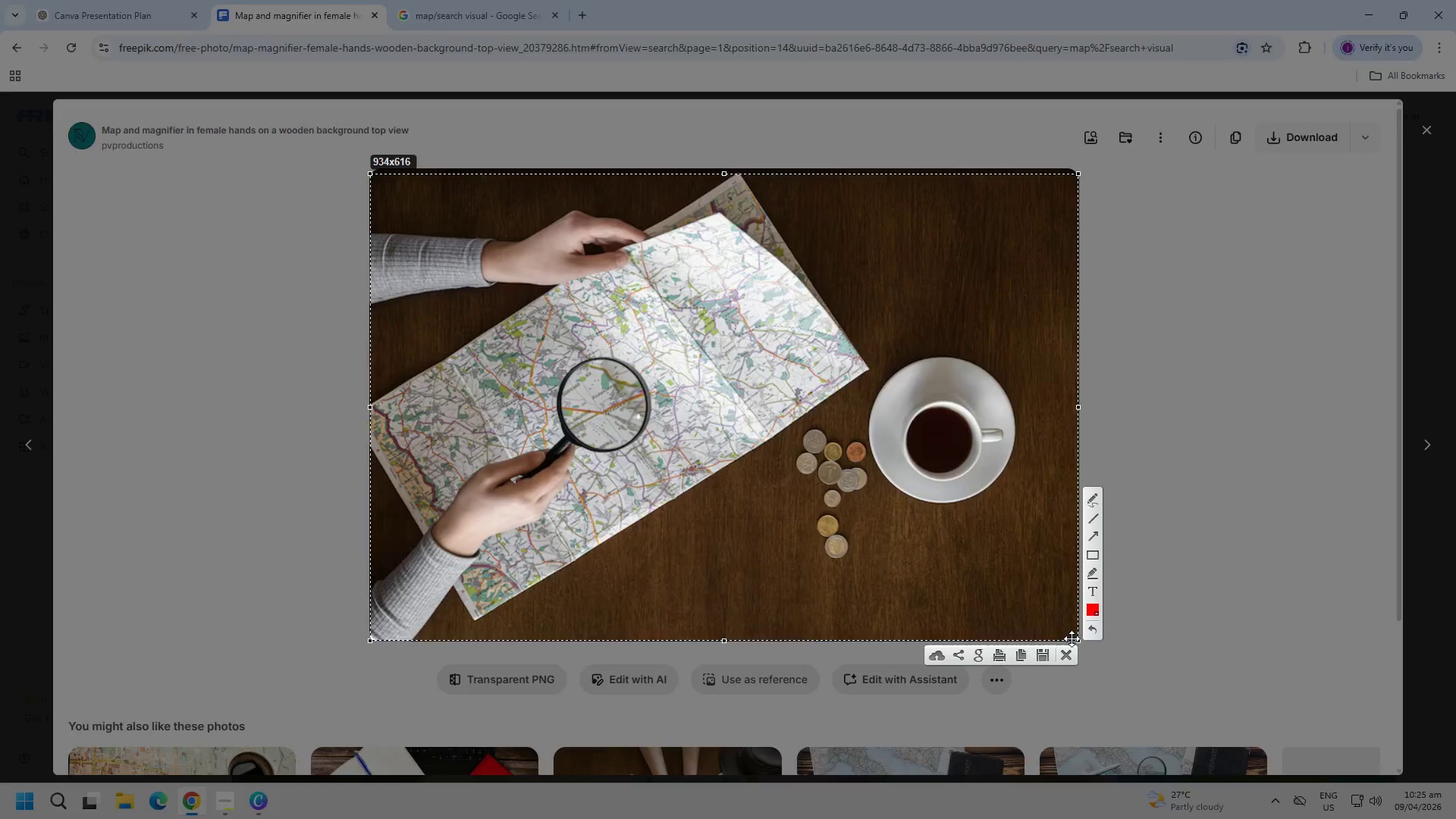 
key(Control+C)
 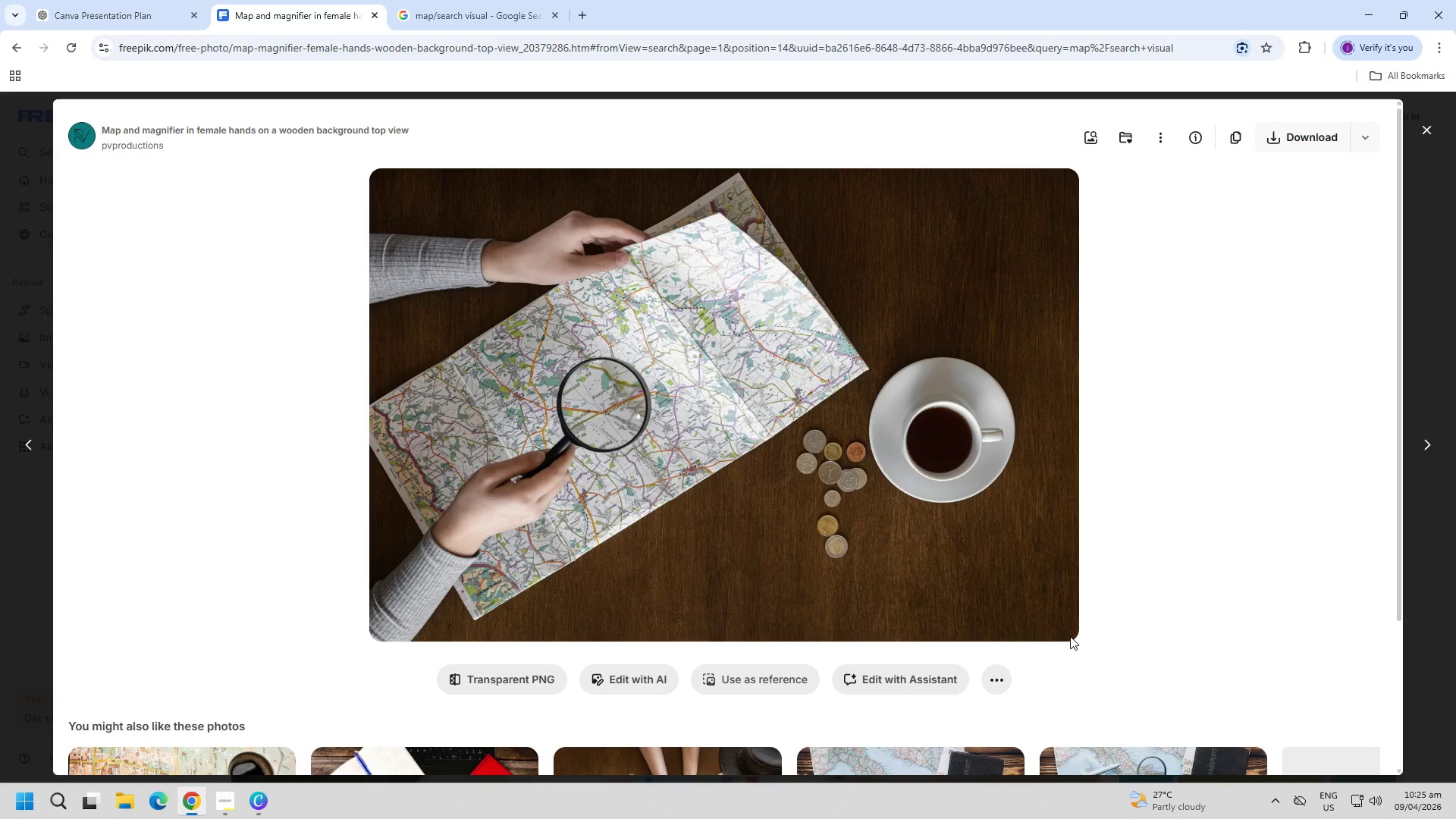 
key(Escape)
 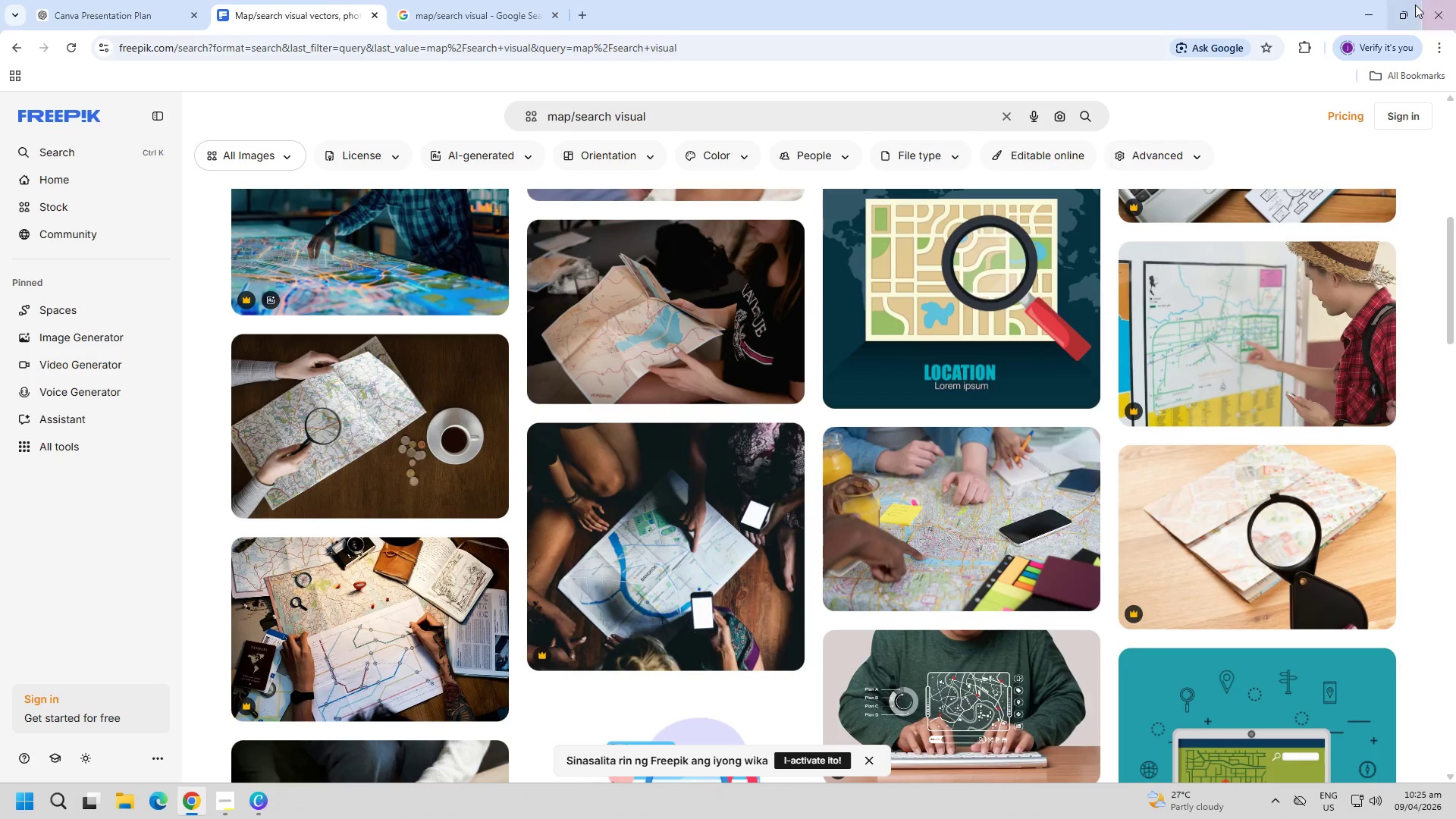 
left_click([1369, 8])
 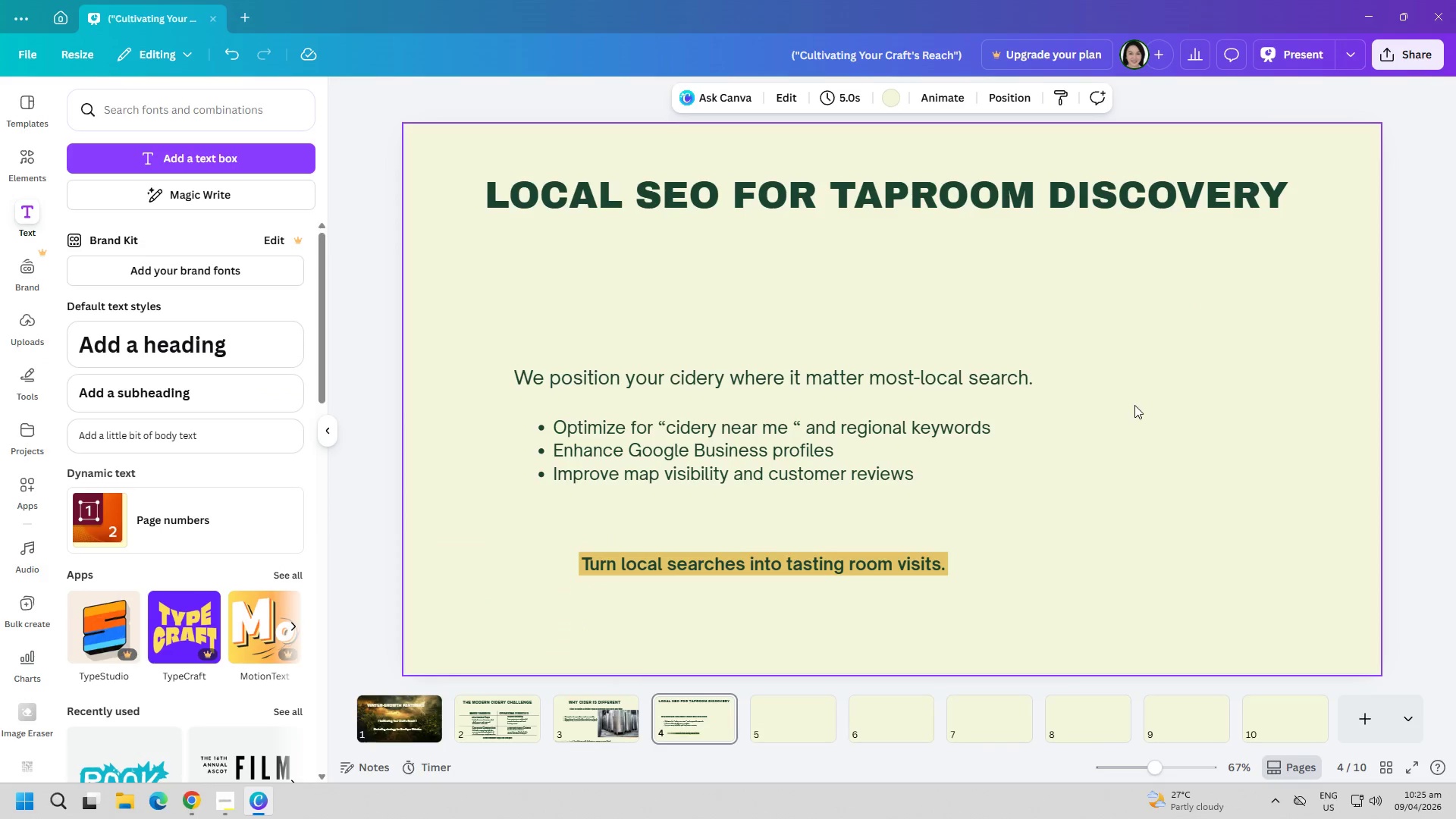 
left_click([1133, 424])
 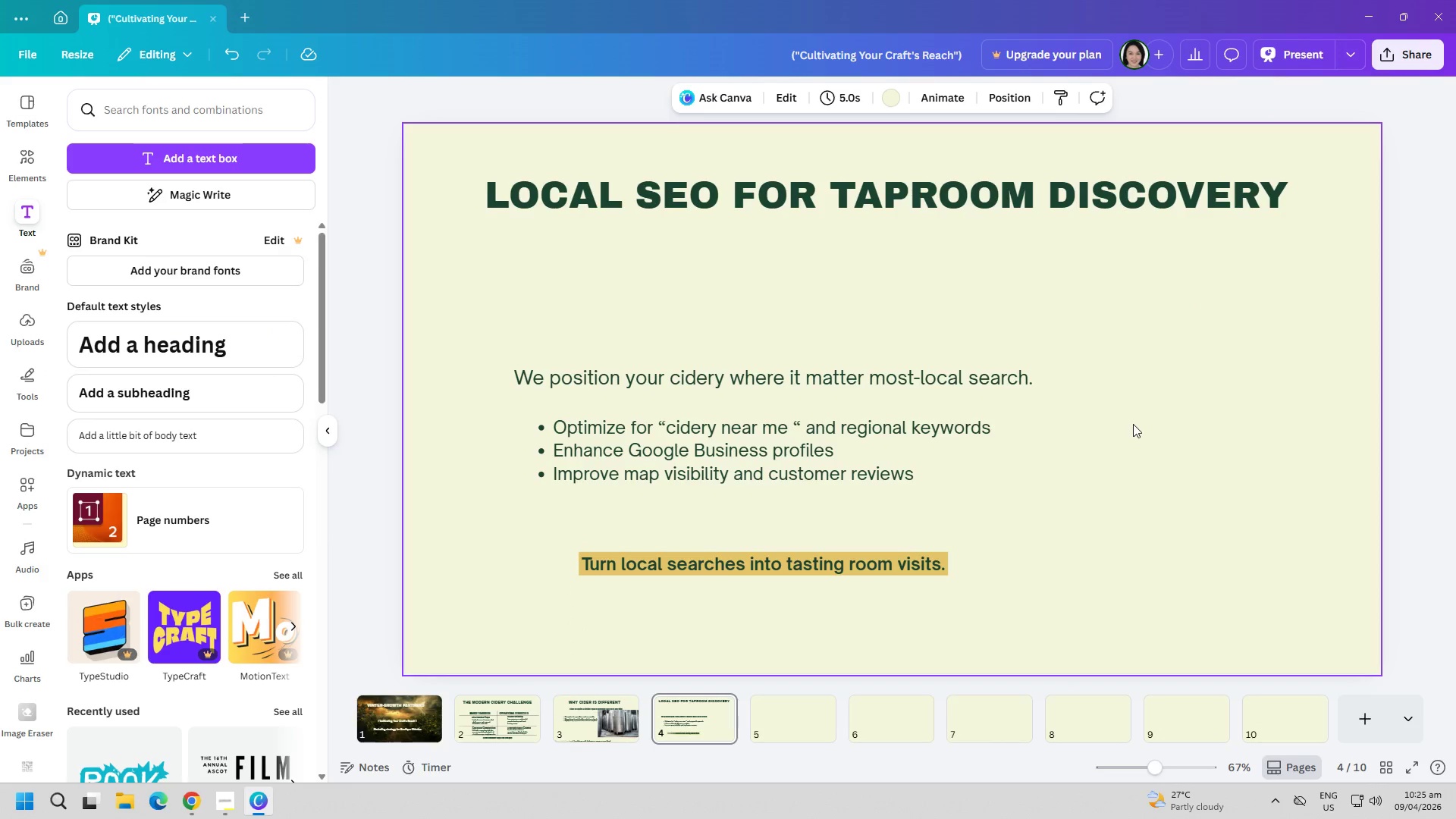 
key(Control+ControlLeft)
 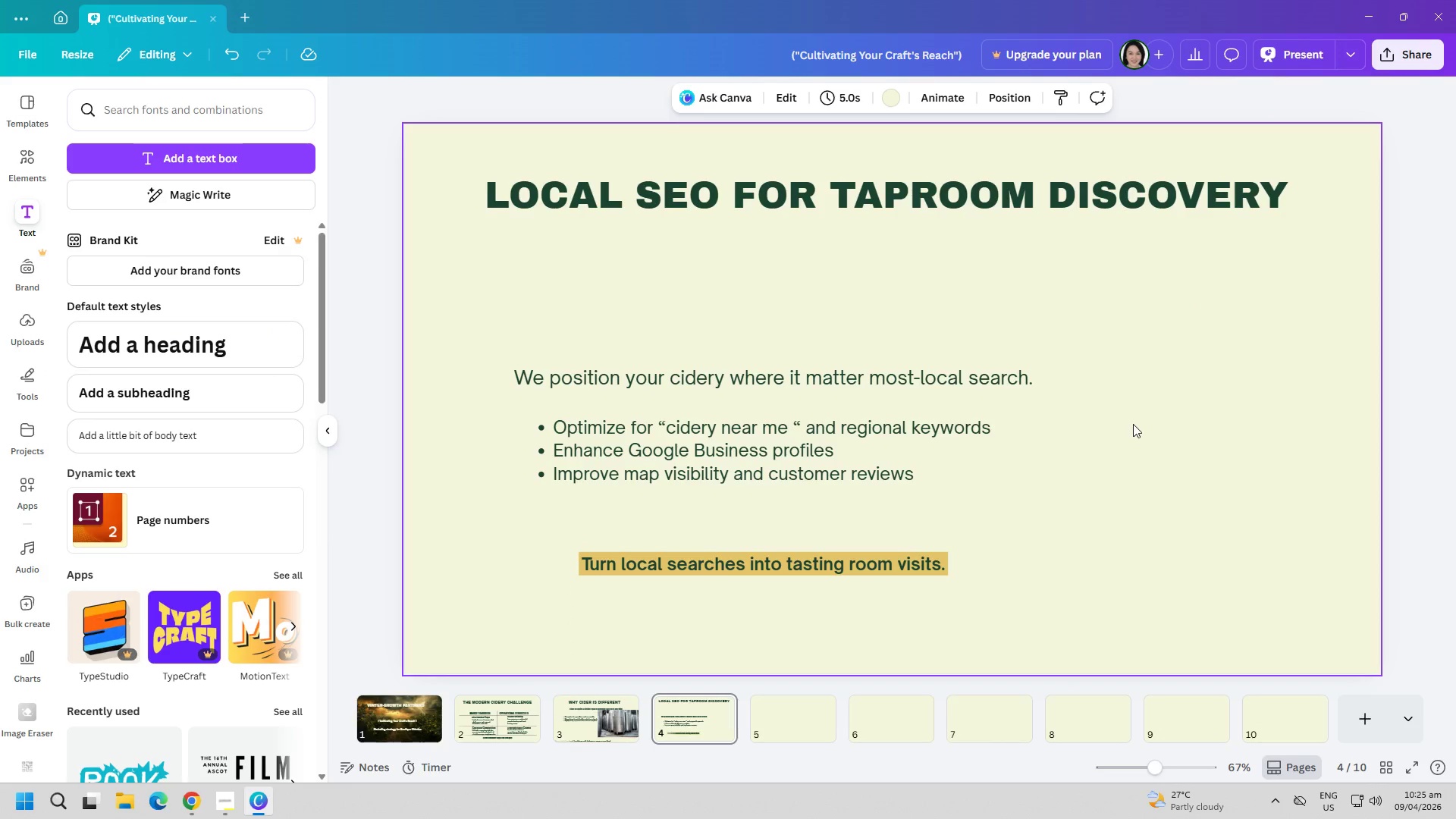 
key(Control+V)
 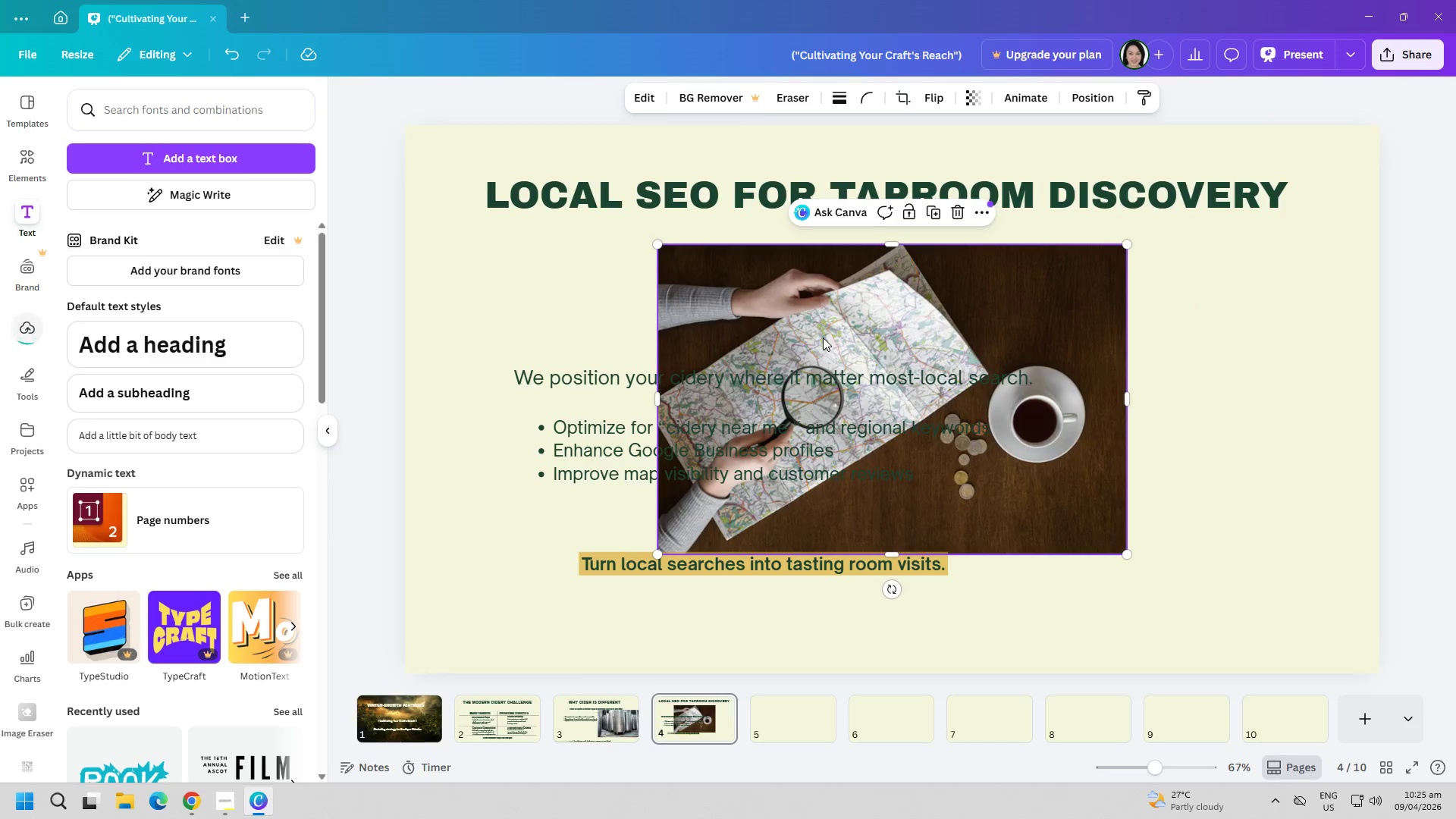 
left_click_drag(start_coordinate=[896, 332], to_coordinate=[1184, 384])
 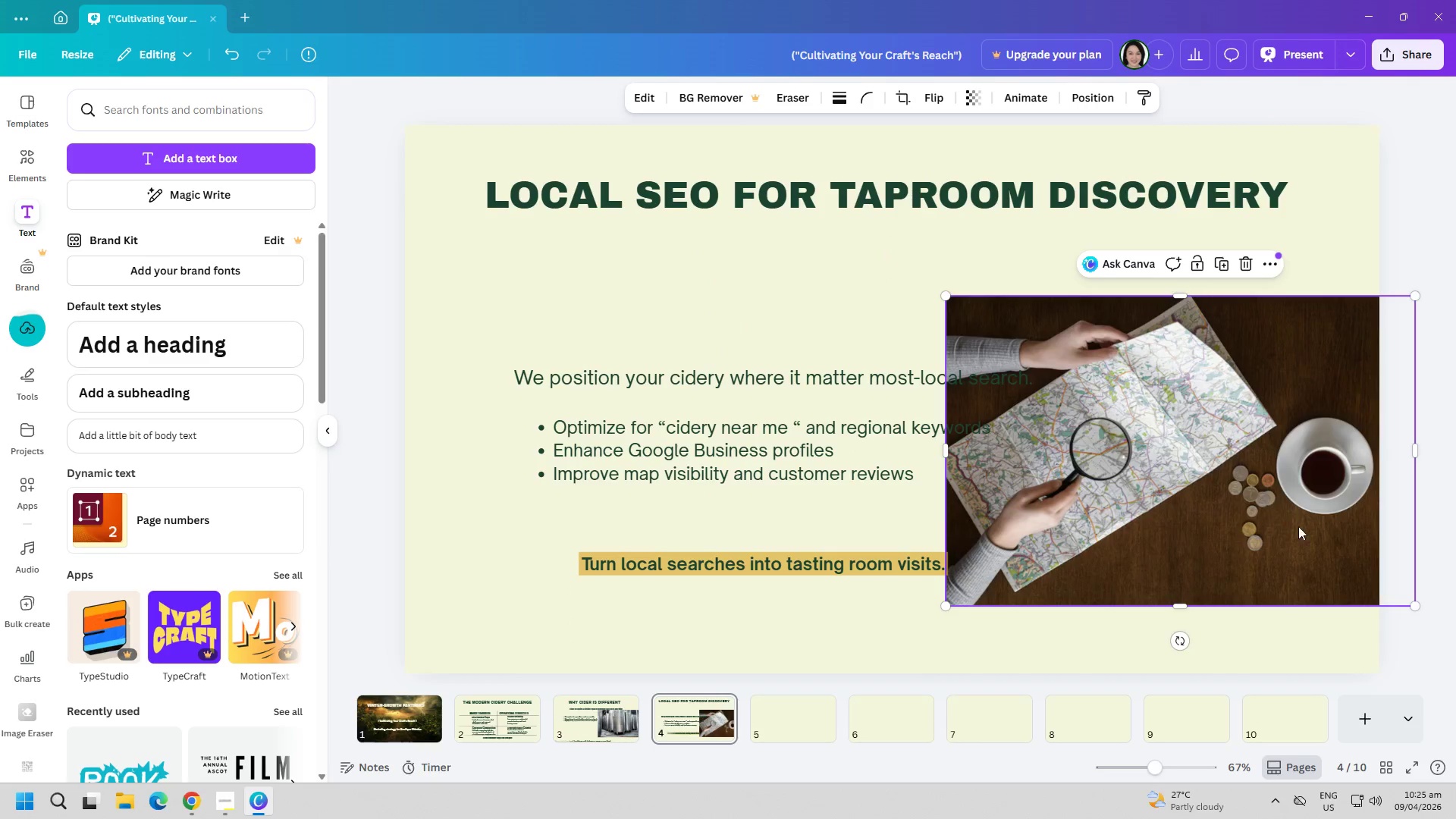 
left_click_drag(start_coordinate=[1299, 526], to_coordinate=[1239, 513])
 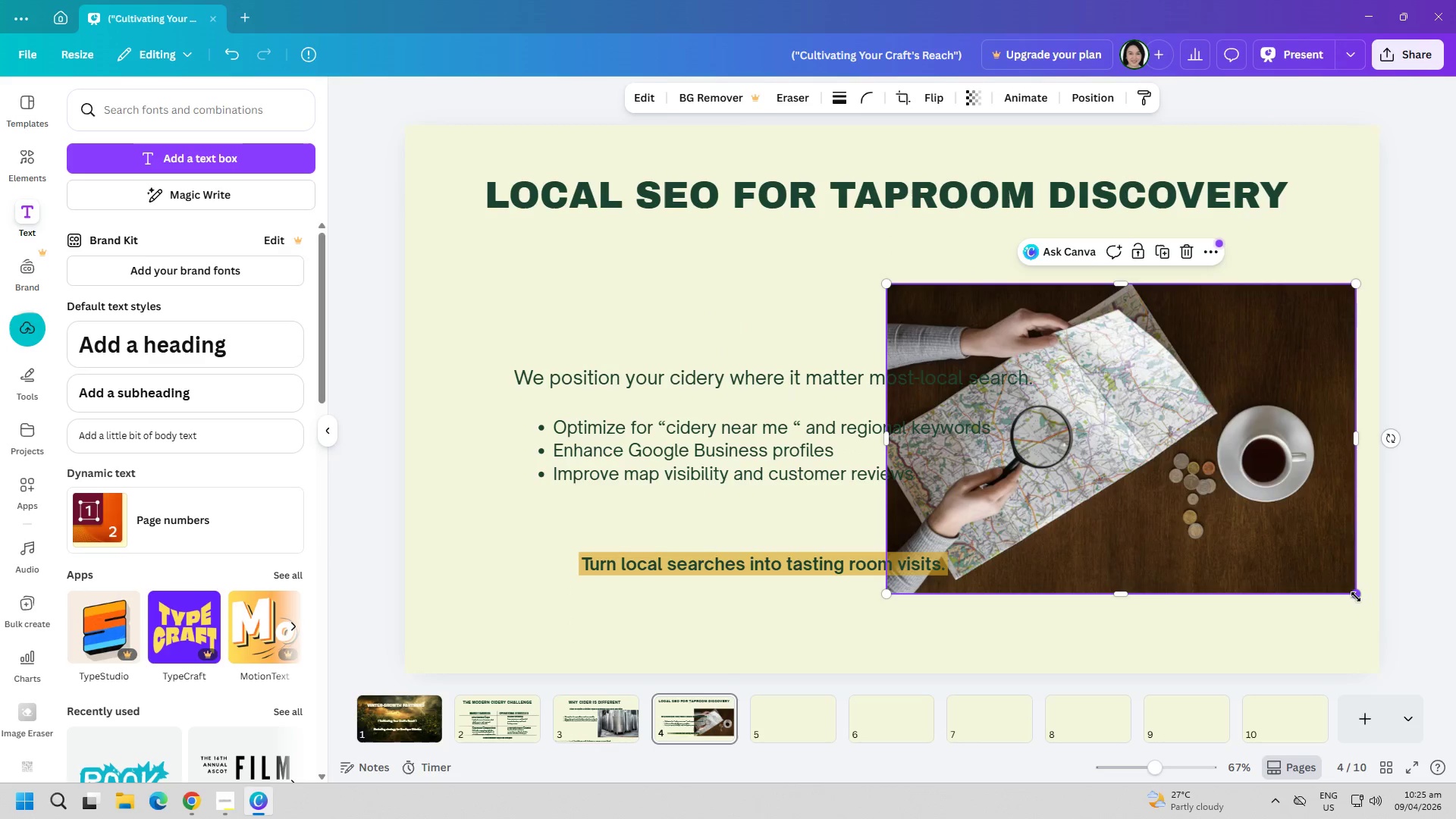 
left_click_drag(start_coordinate=[1355, 597], to_coordinate=[1246, 529])
 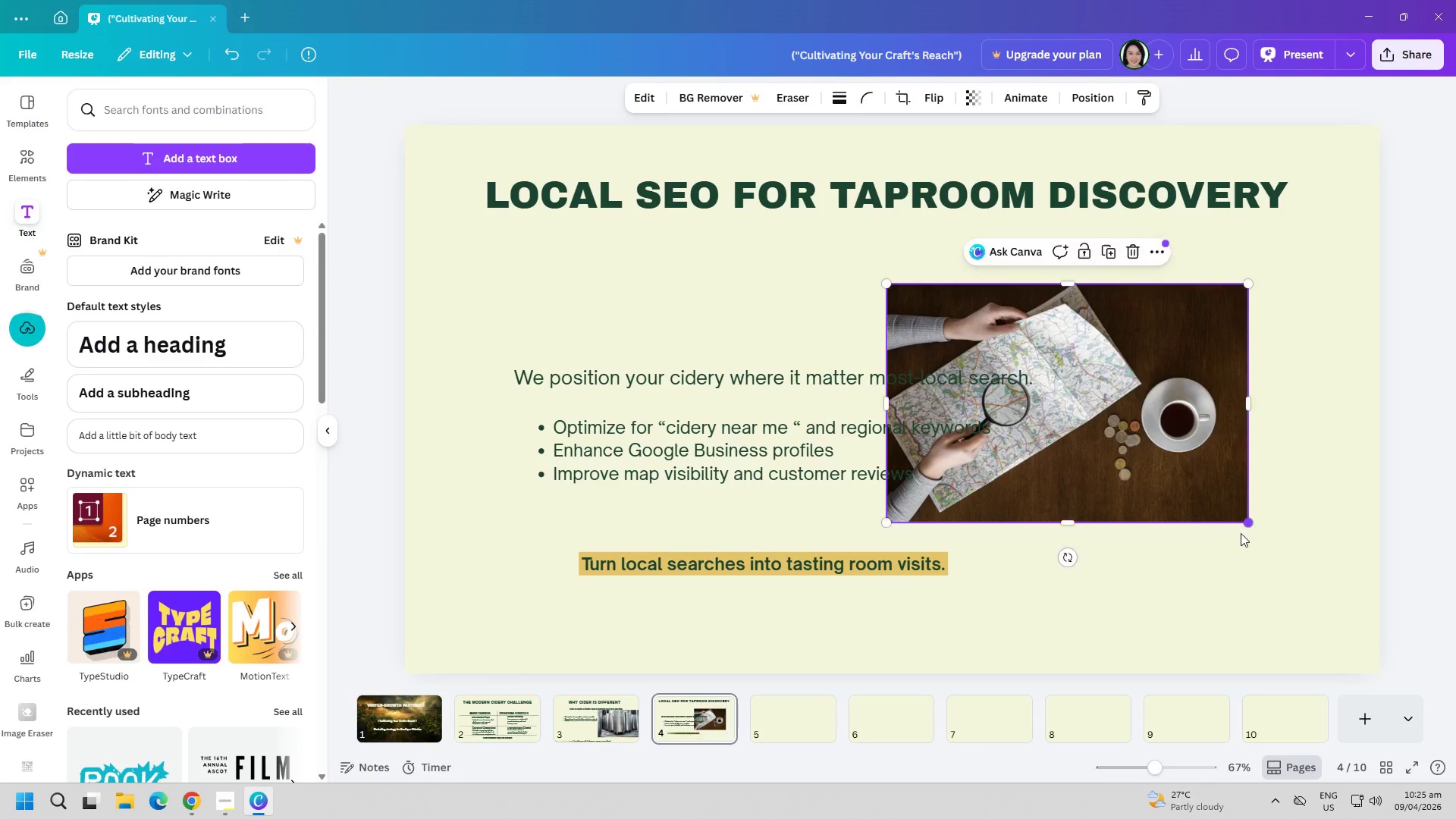 
left_click([1220, 555])
 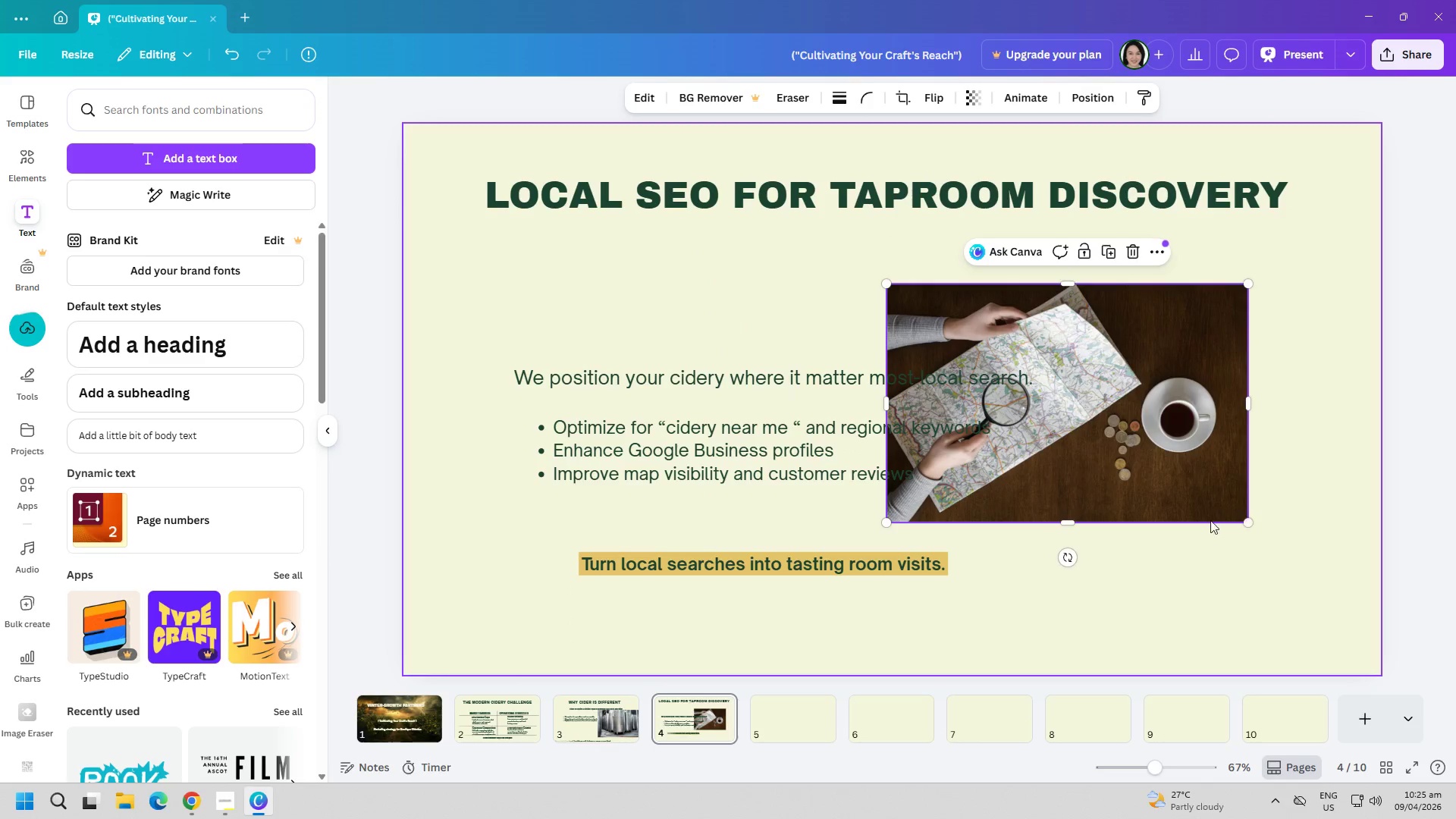 
left_click_drag(start_coordinate=[1159, 455], to_coordinate=[1281, 547])
 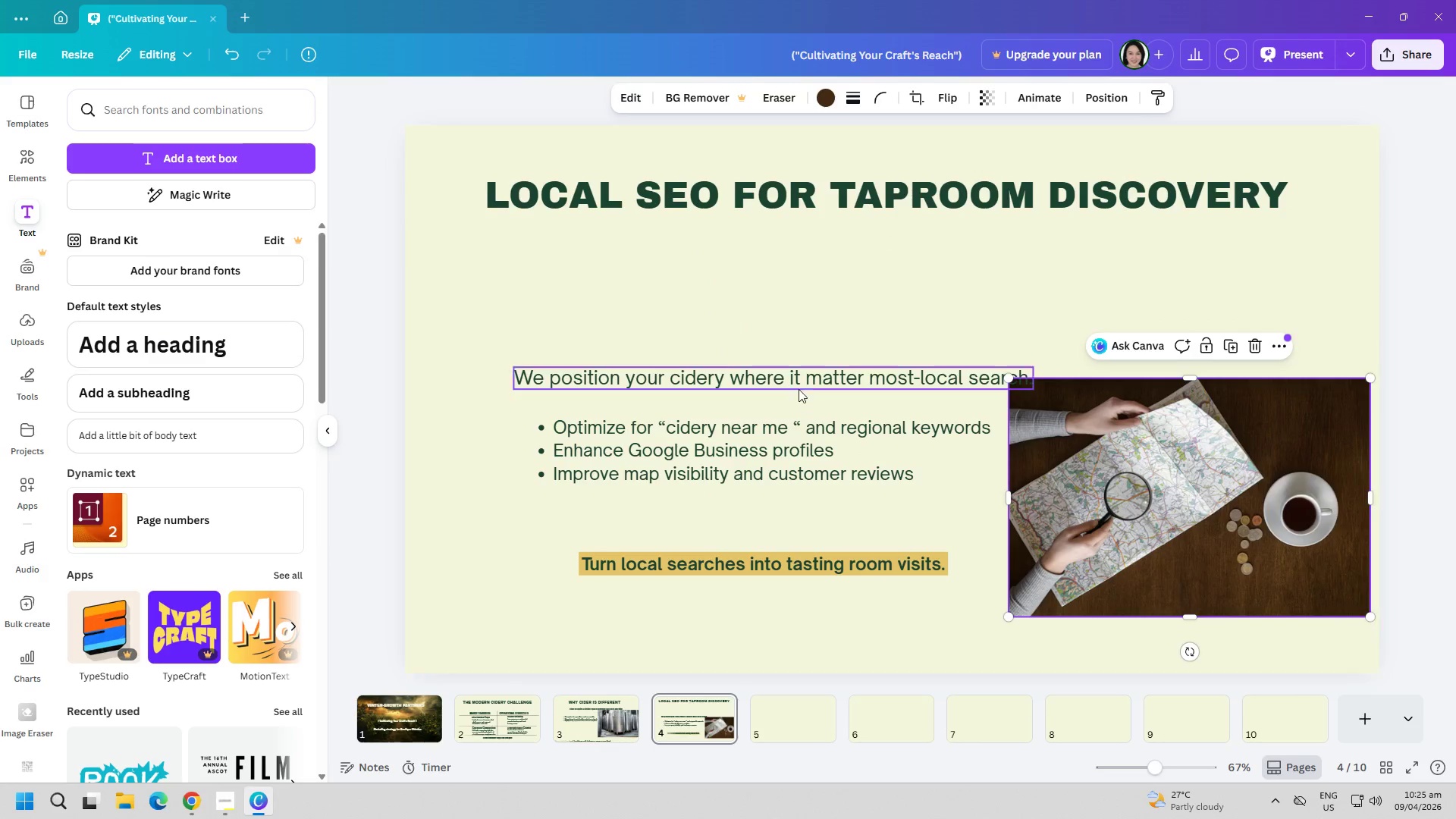 
left_click_drag(start_coordinate=[797, 384], to_coordinate=[794, 343])
 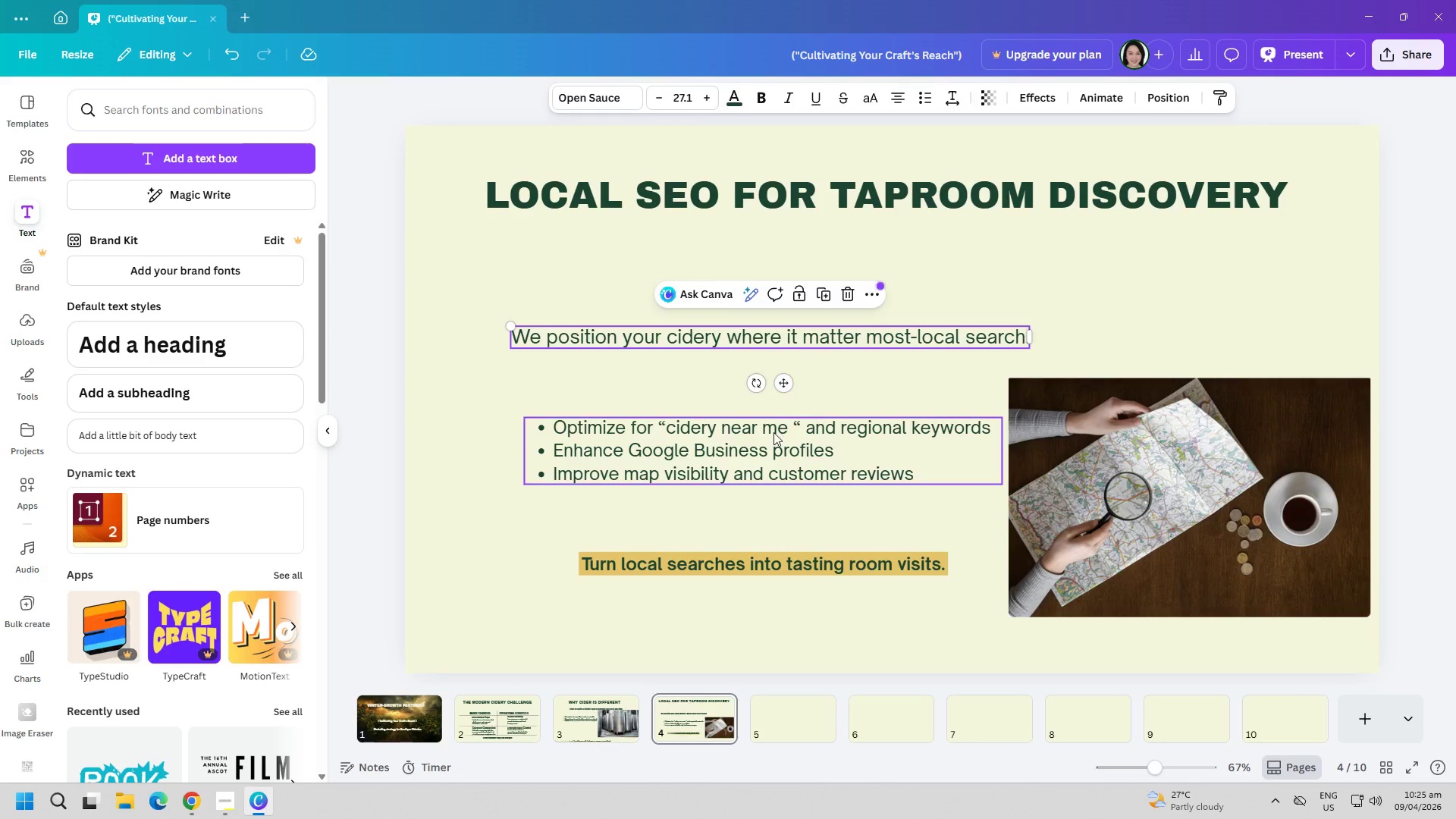 
left_click_drag(start_coordinate=[774, 432], to_coordinate=[771, 391])
 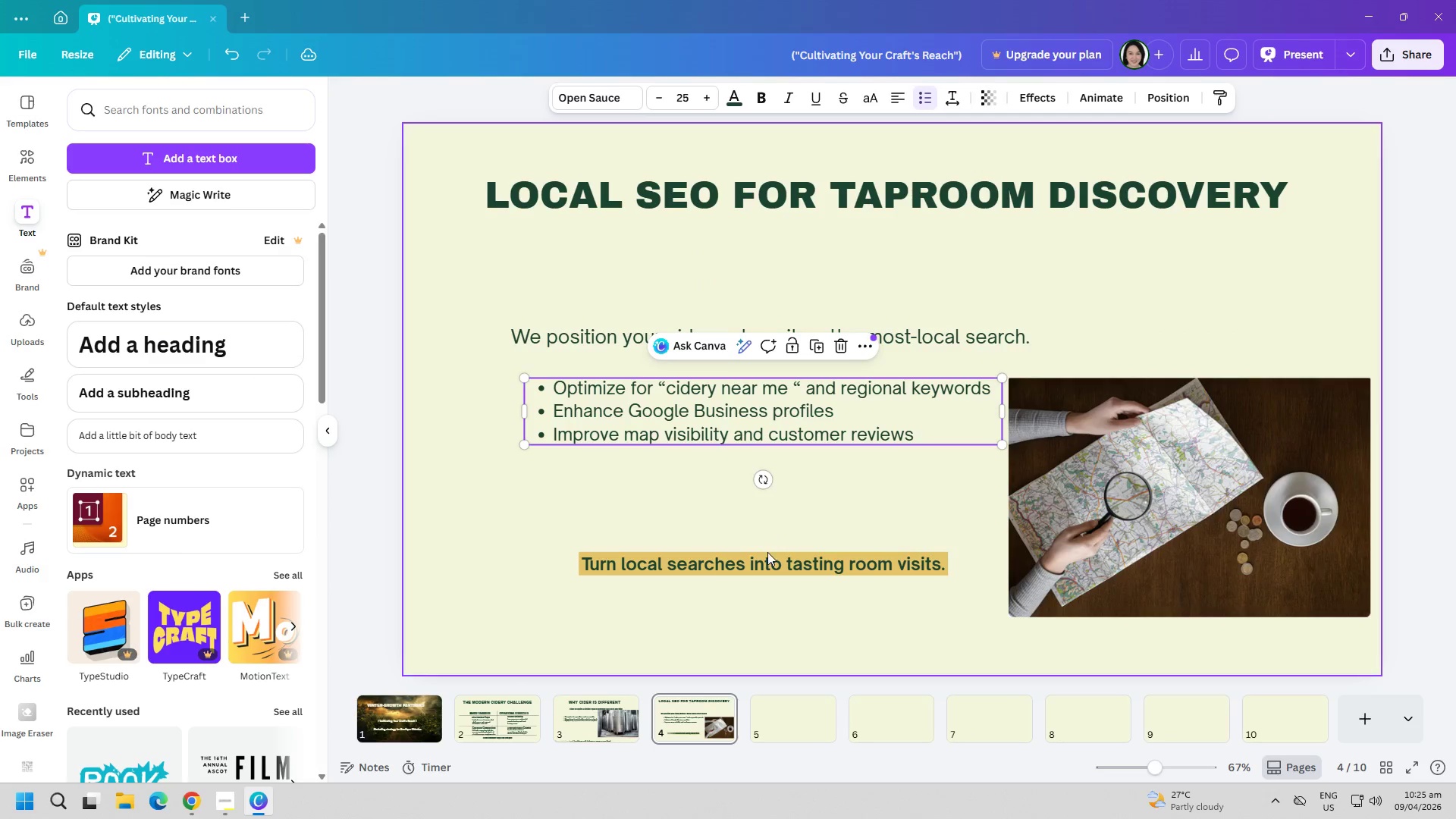 
left_click_drag(start_coordinate=[767, 557], to_coordinate=[748, 578])
 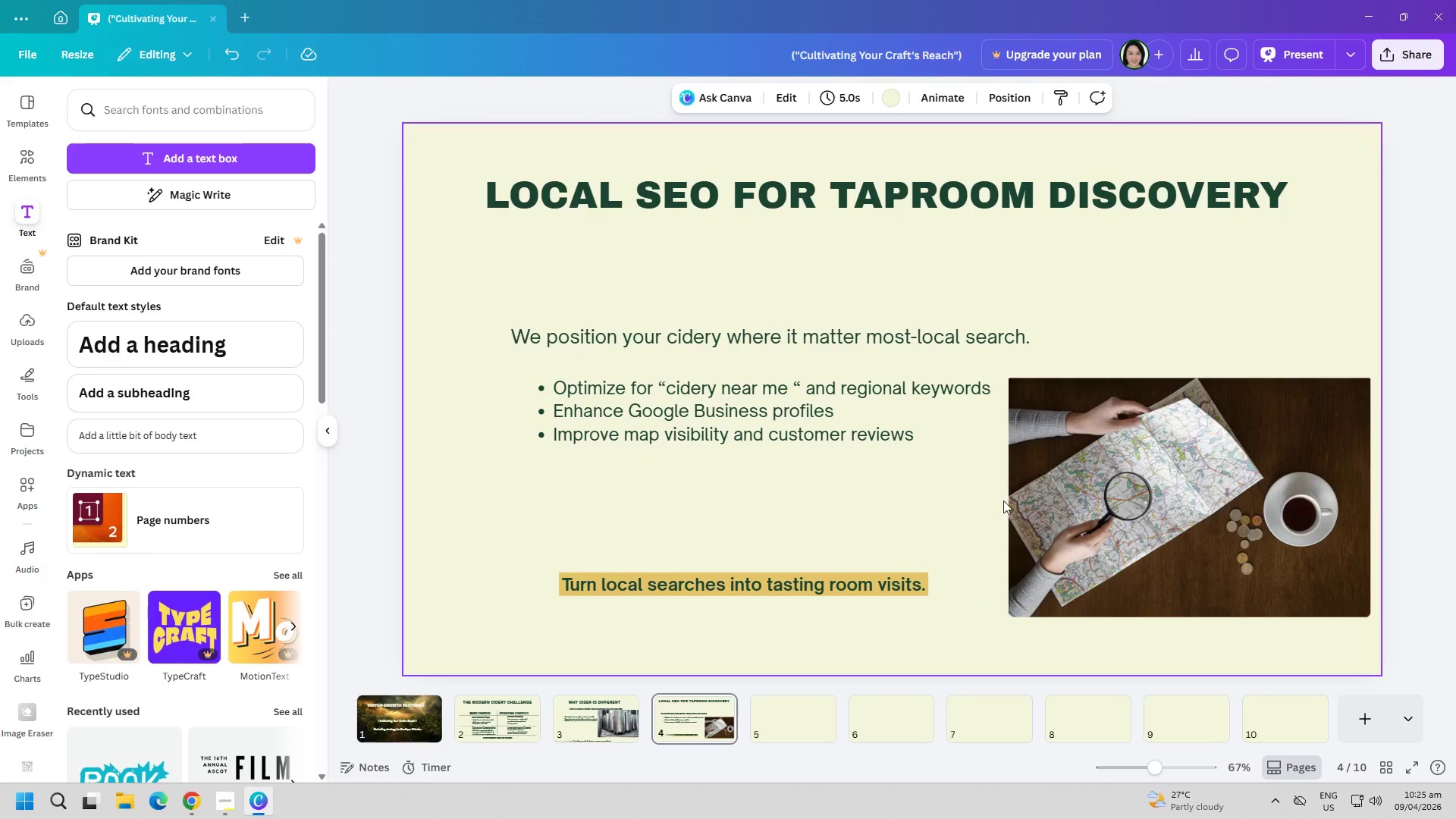 
left_click_drag(start_coordinate=[1103, 511], to_coordinate=[1087, 515])
 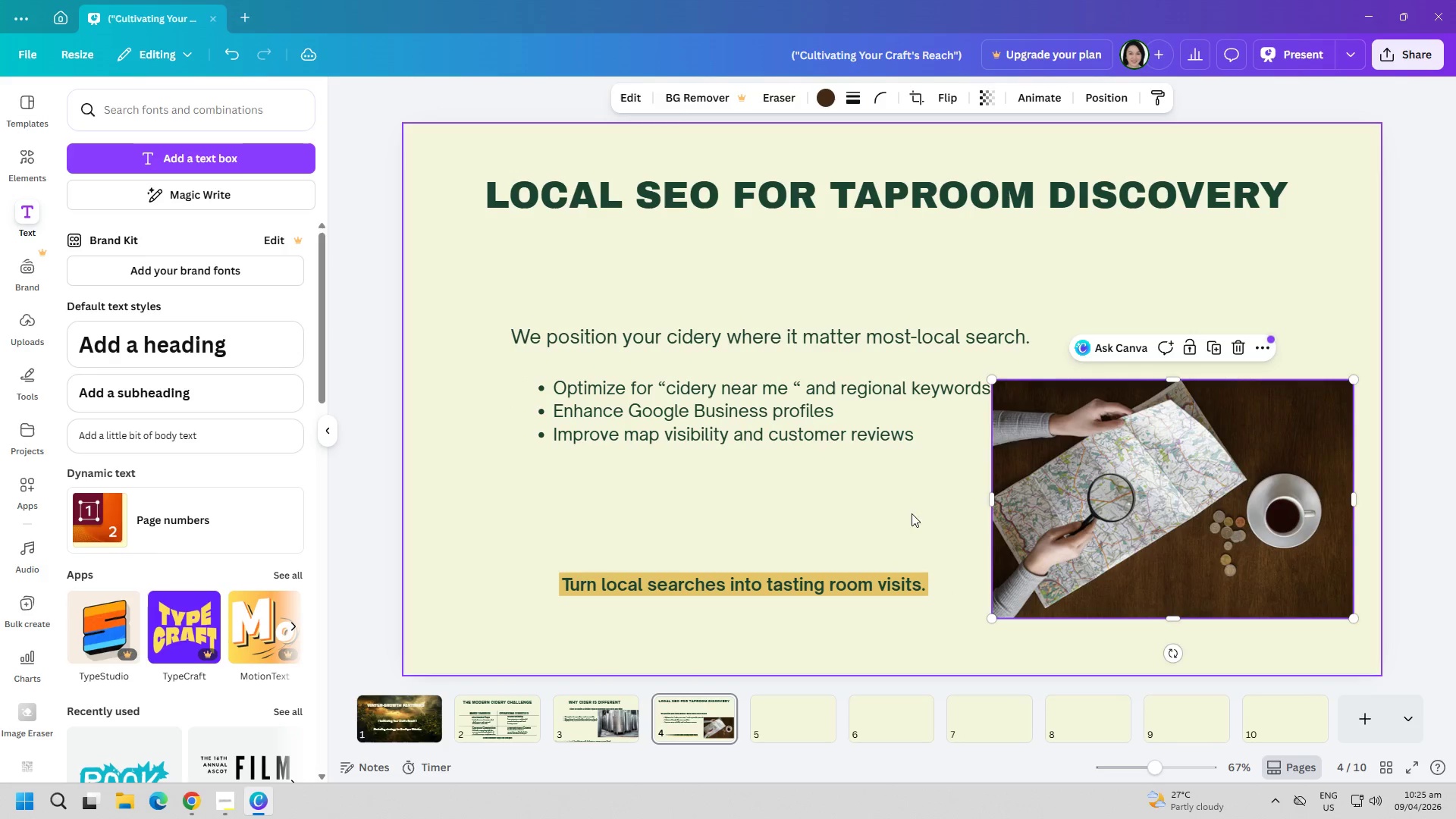 
left_click([887, 510])
 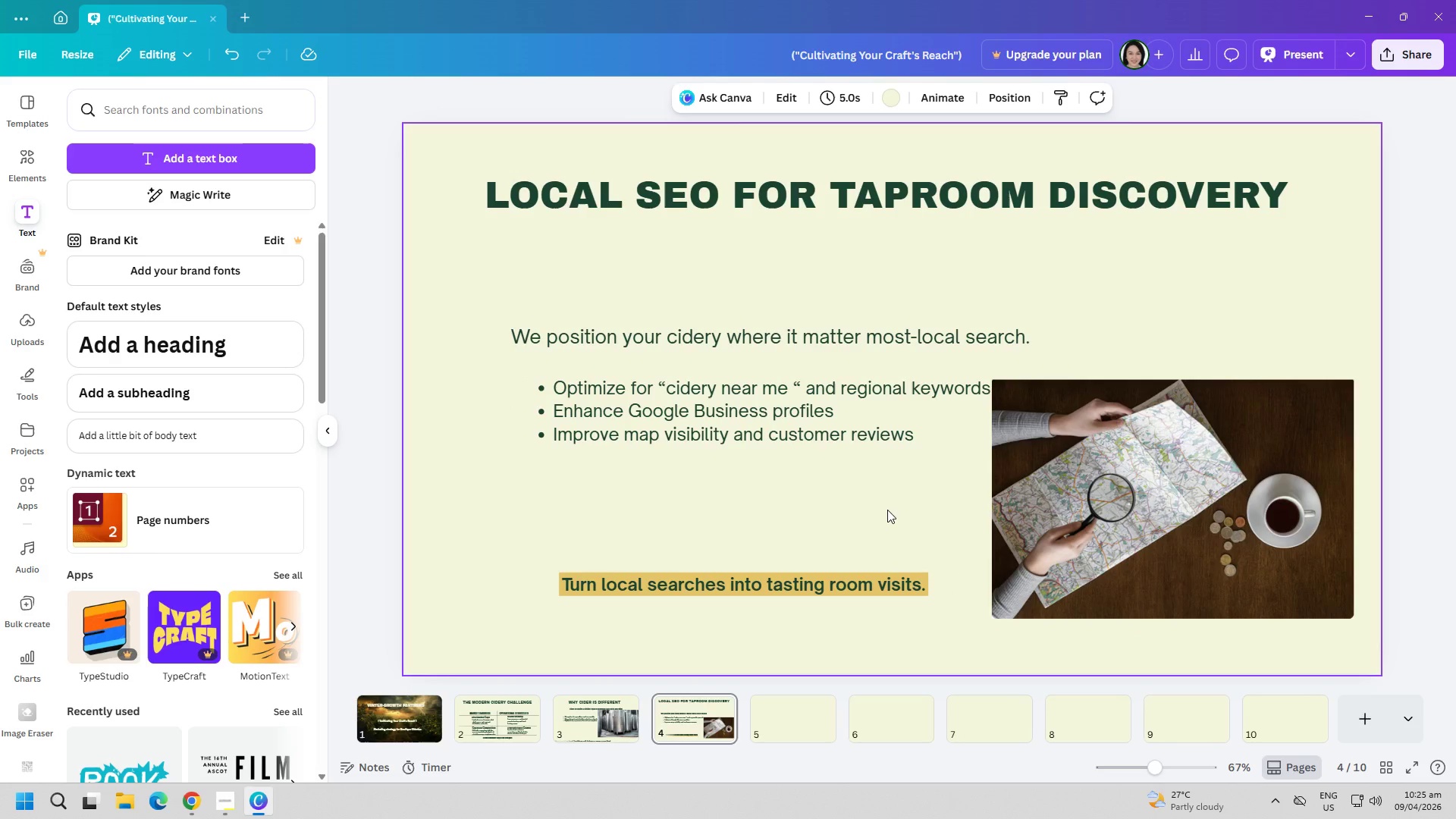 
wait(11.36)
 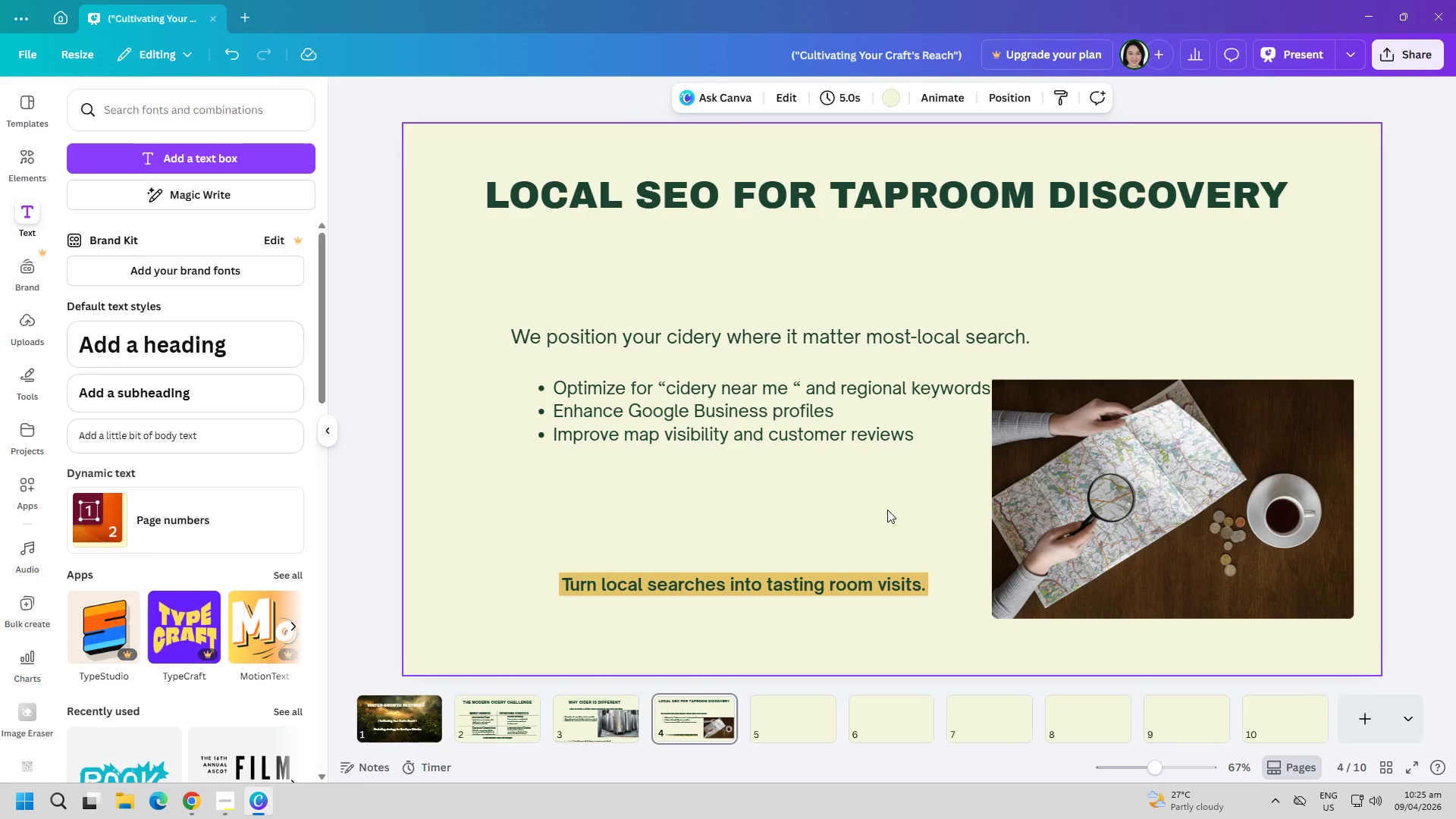 
left_click([230, 806])